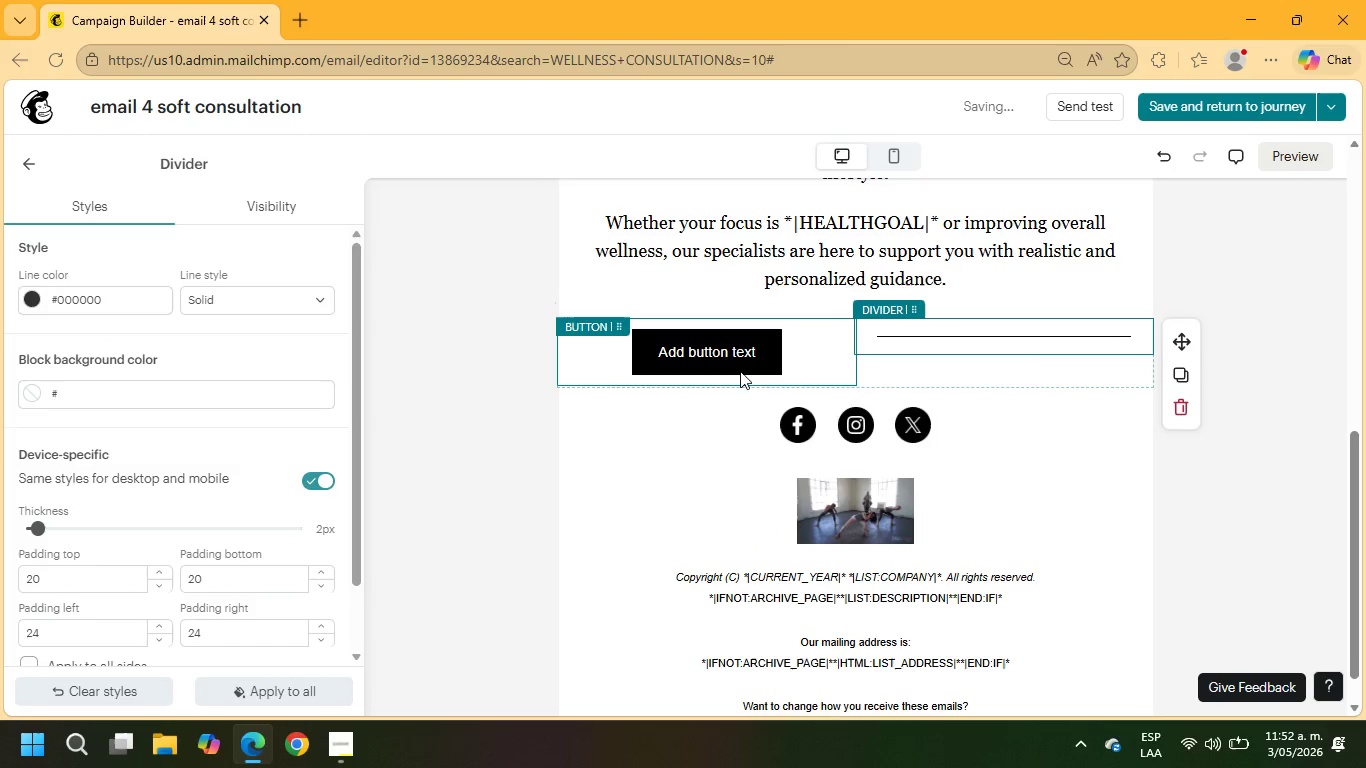 
mouse_move([741, 358])
 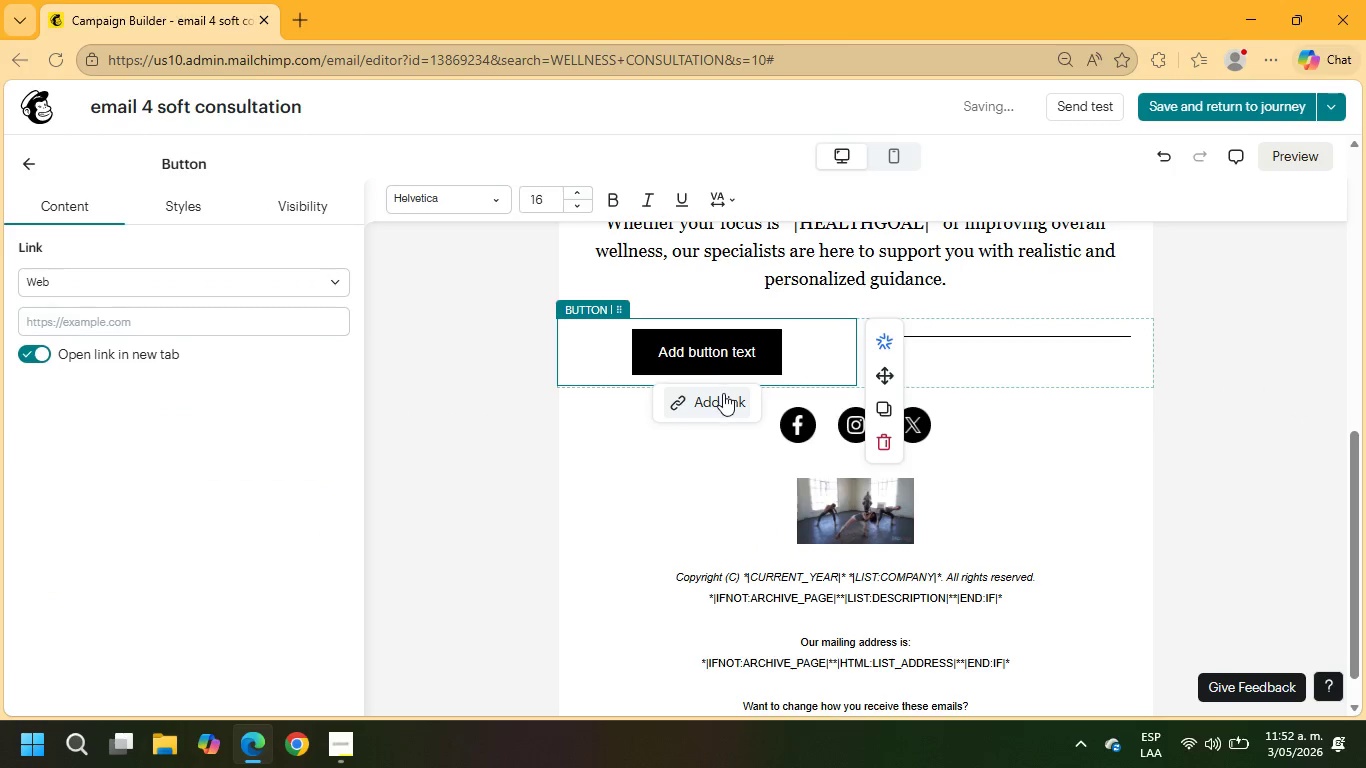 
left_click([723, 394])
 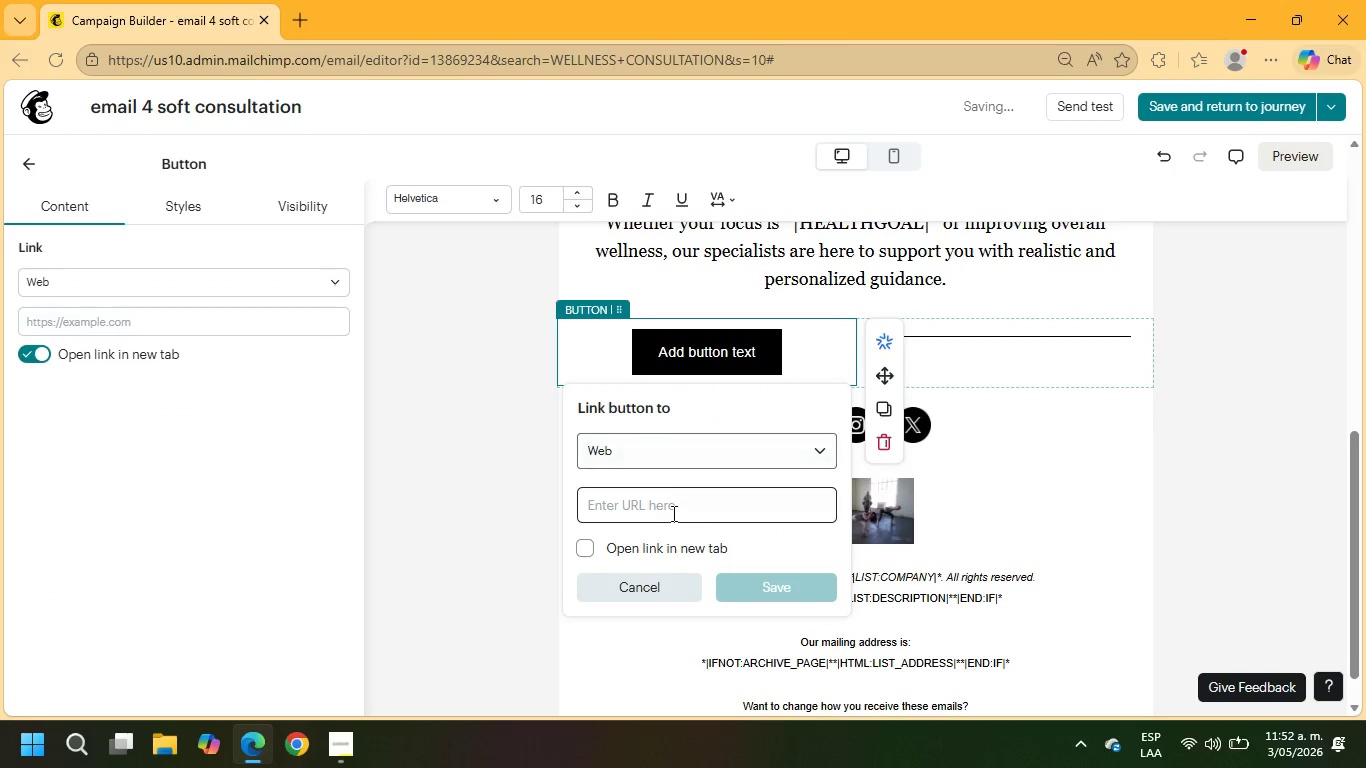 
left_click([671, 514])
 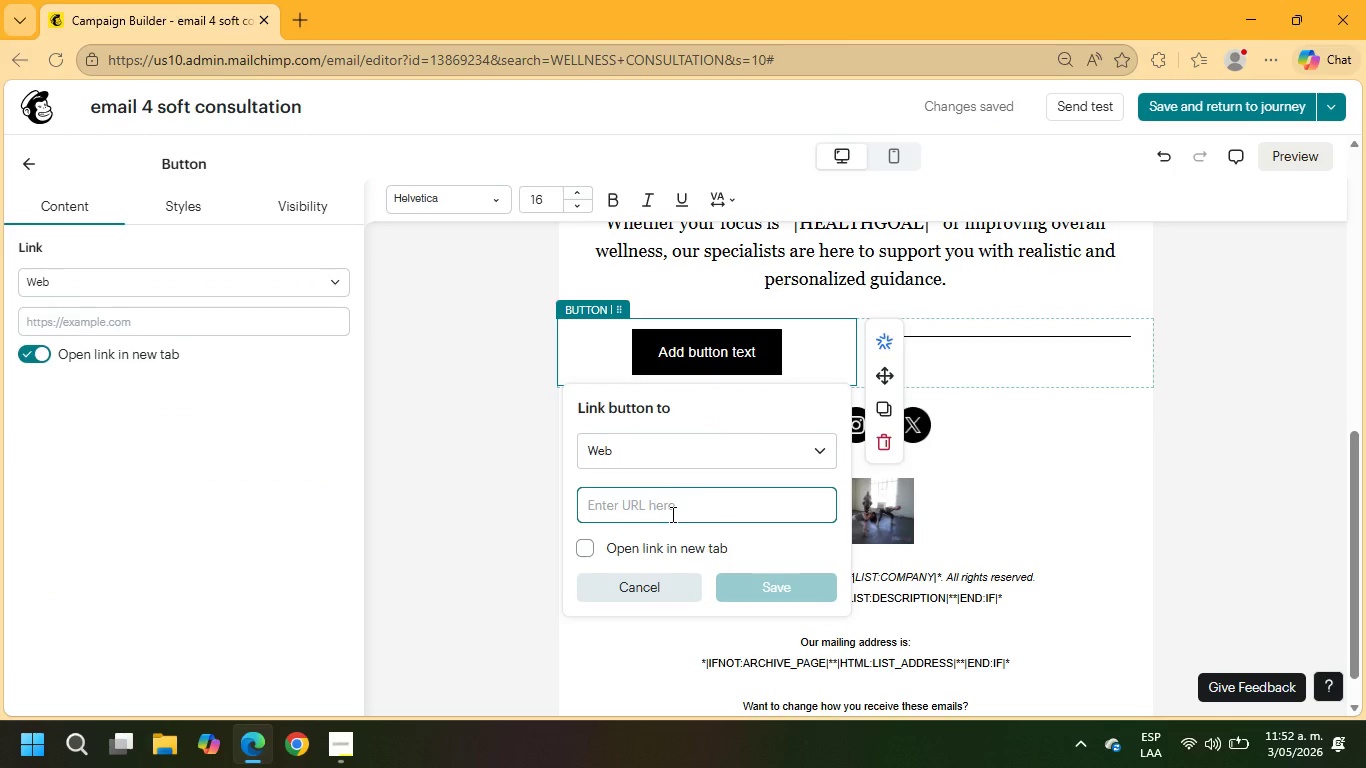 
type(example.com)
 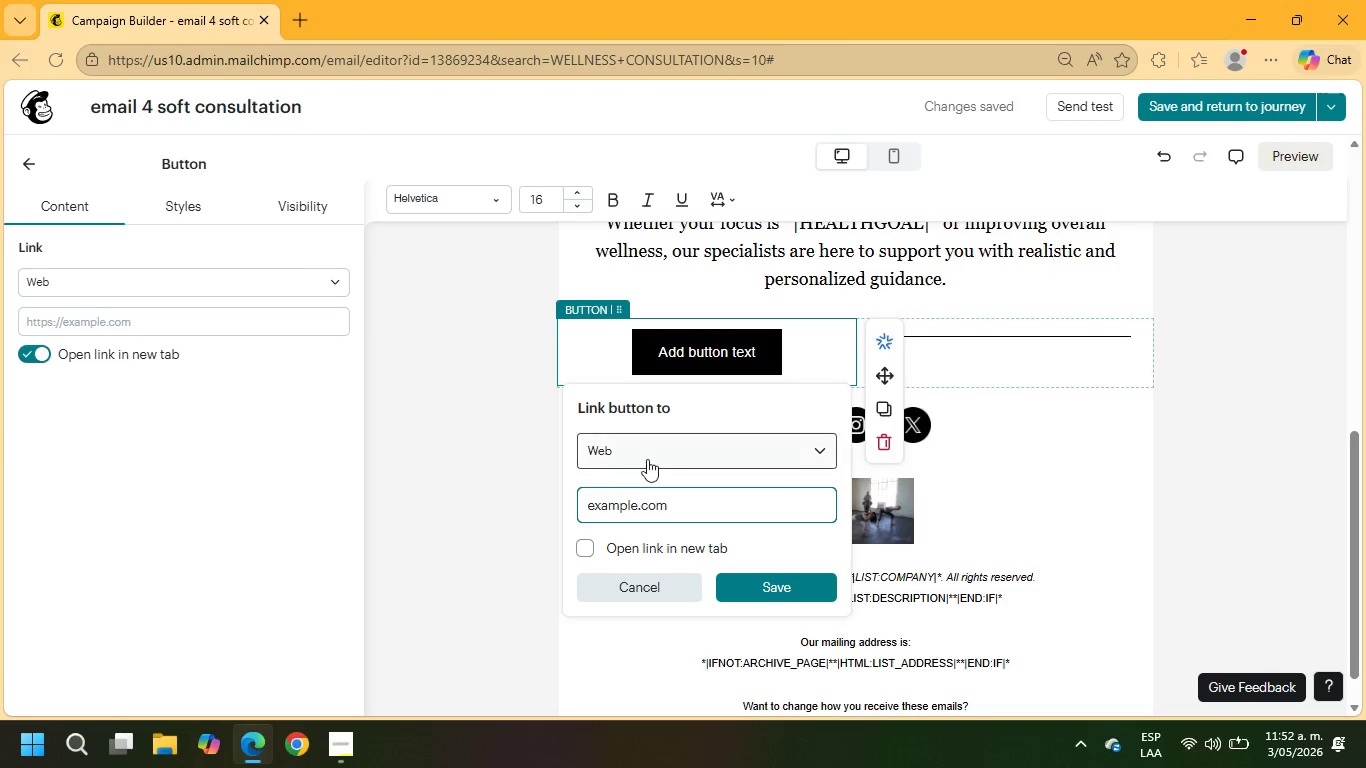 
left_click([646, 450])
 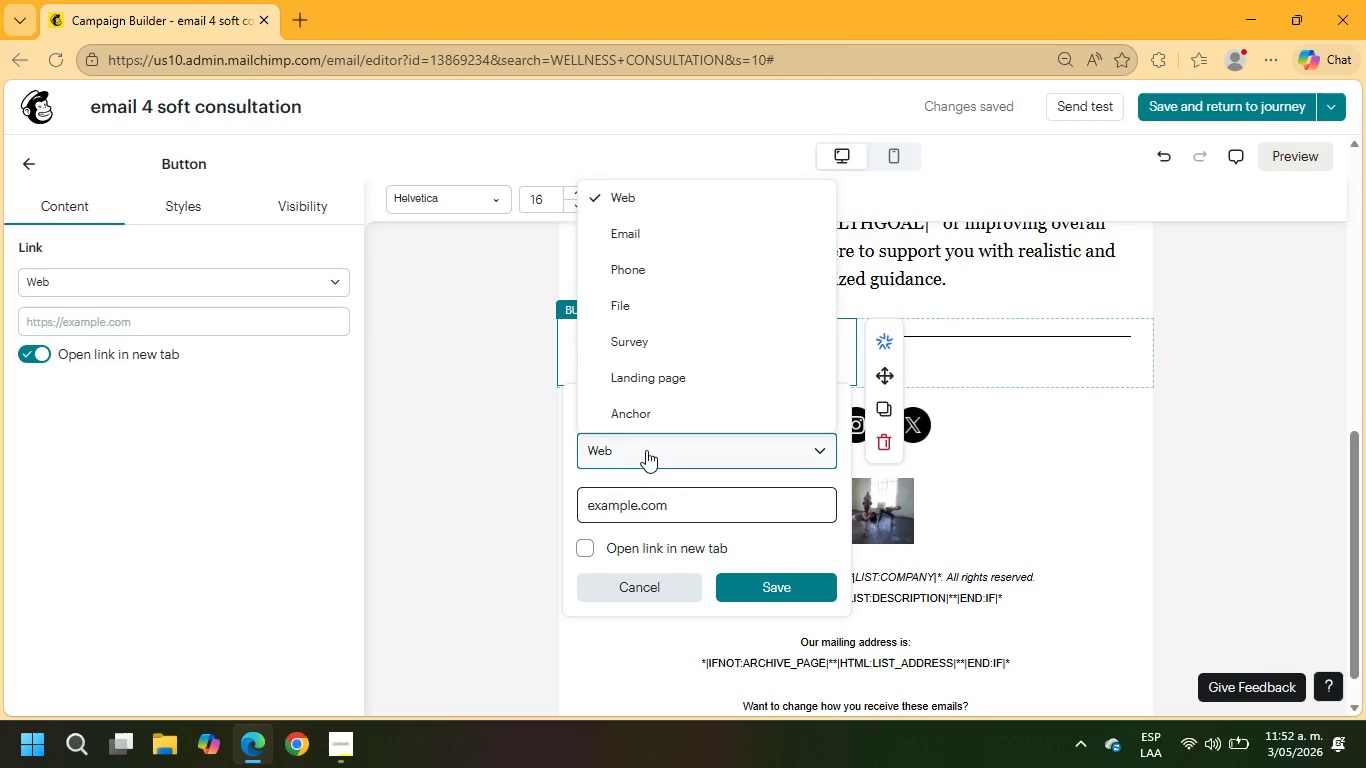 
left_click([646, 450])
 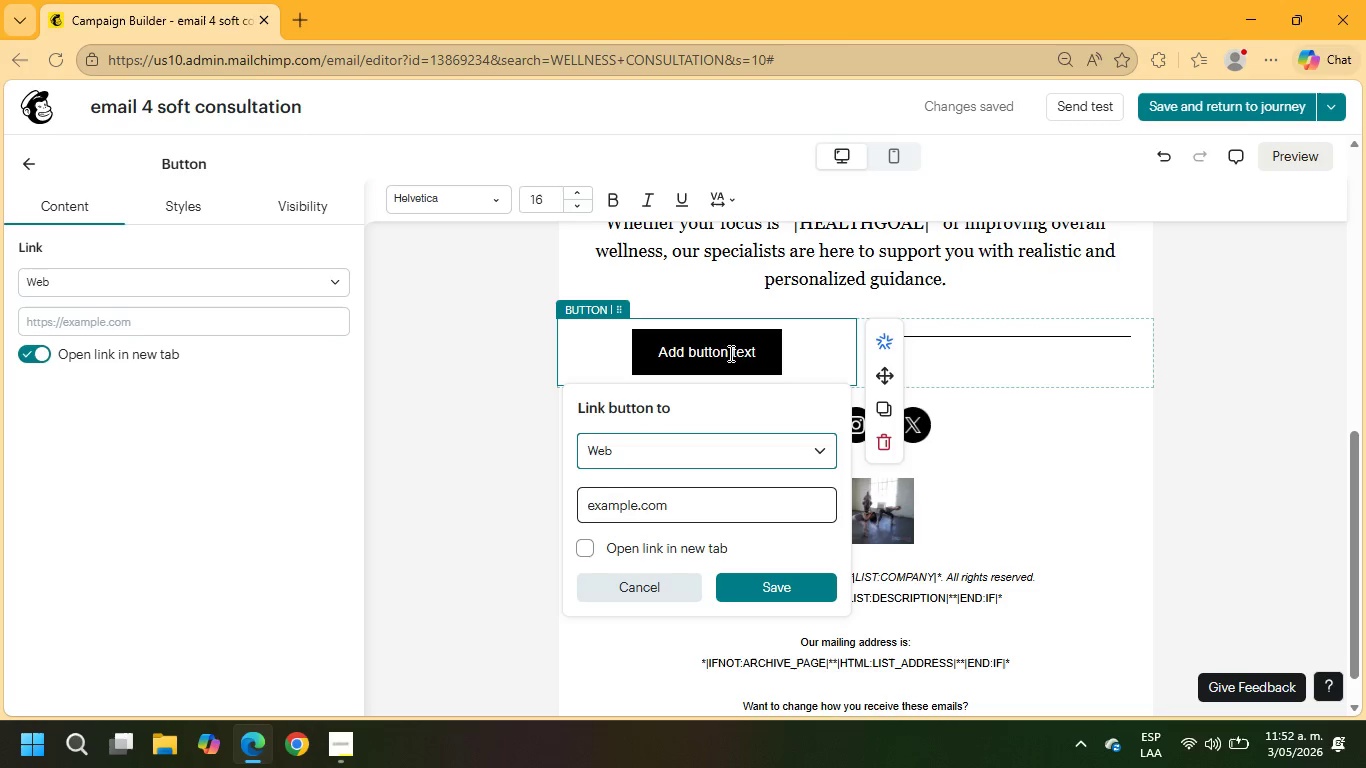 
left_click([756, 356])
 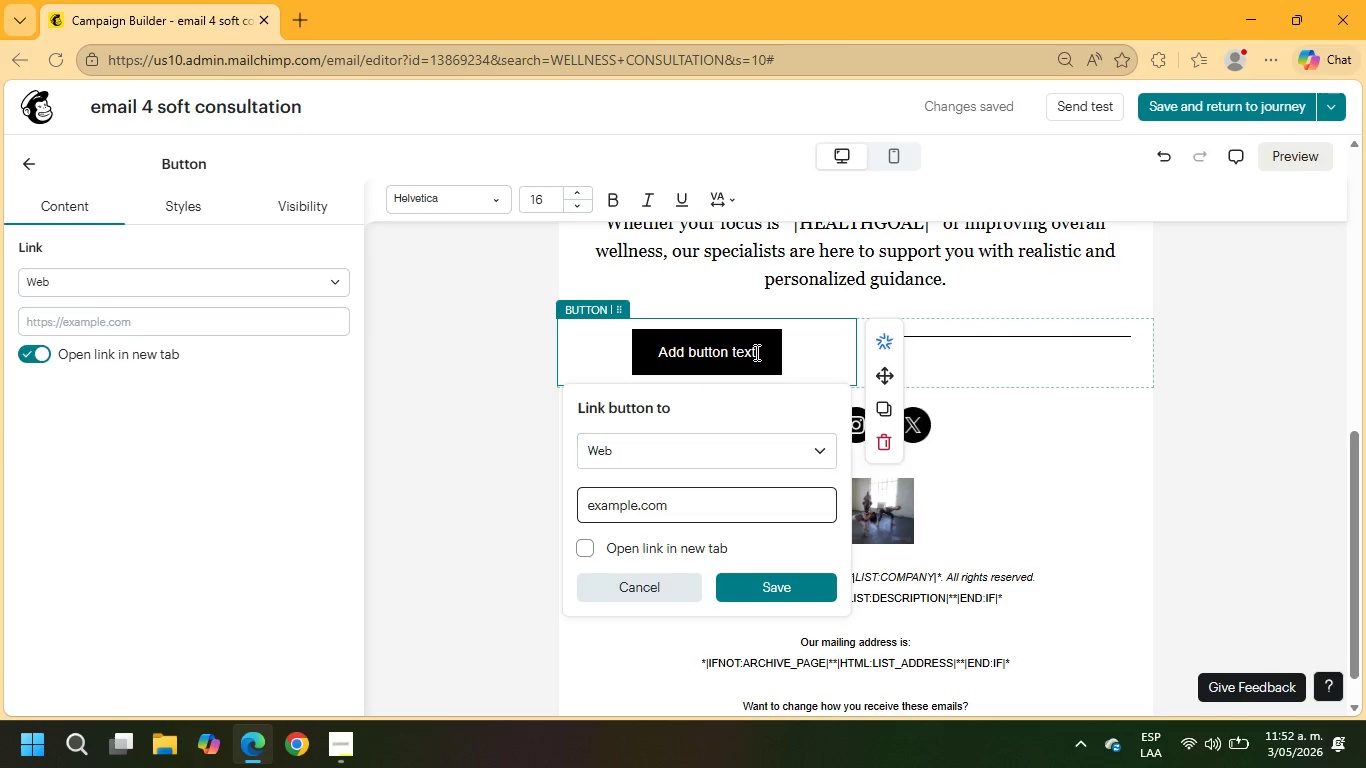 
left_click_drag(start_coordinate=[755, 352], to_coordinate=[651, 346])
 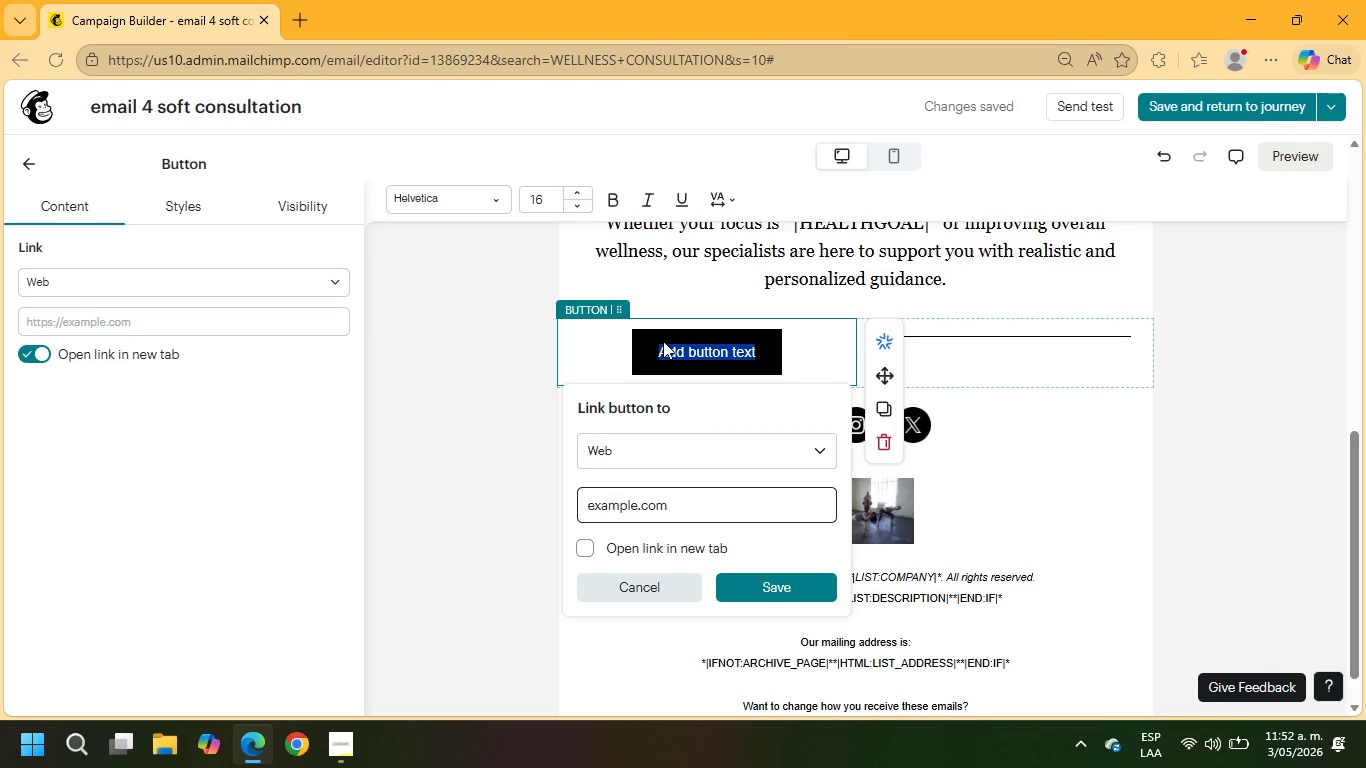 
type(book your consultation)
 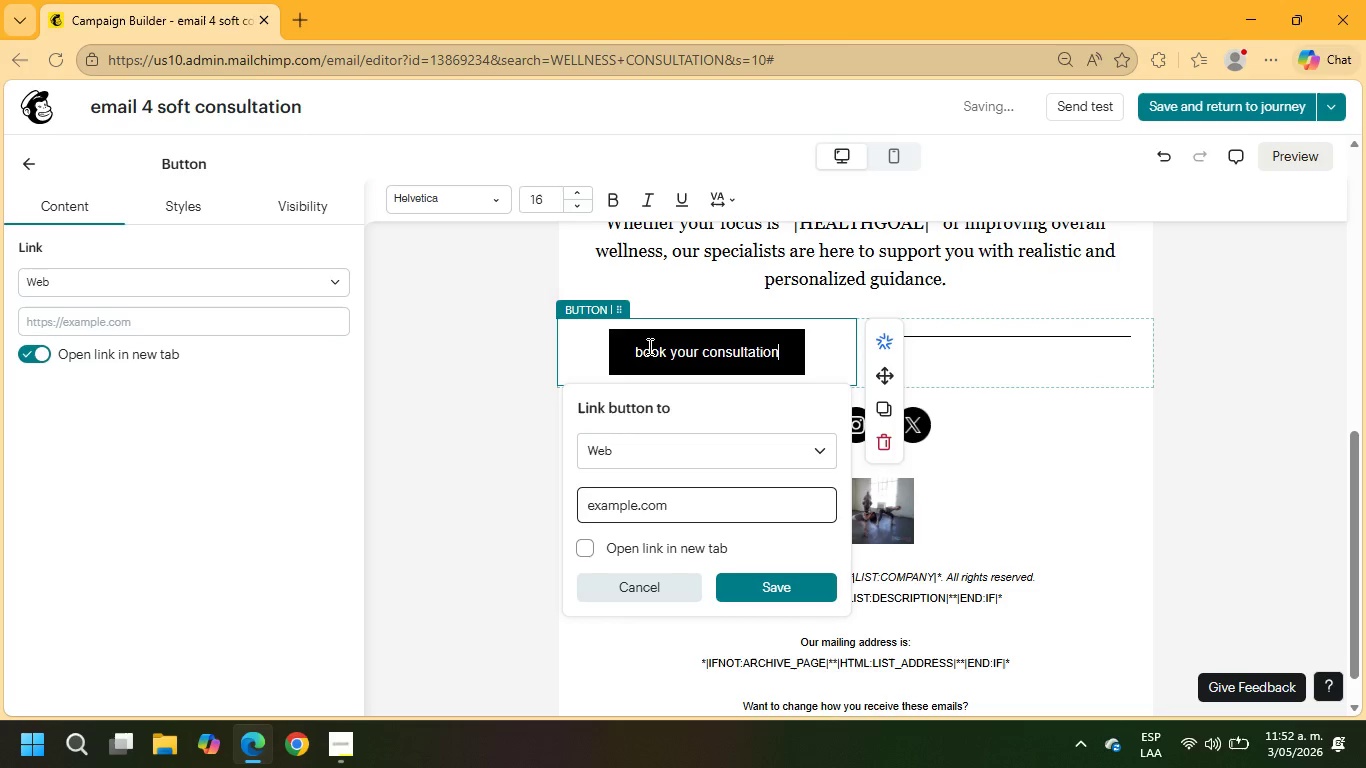 
left_click([647, 349])
 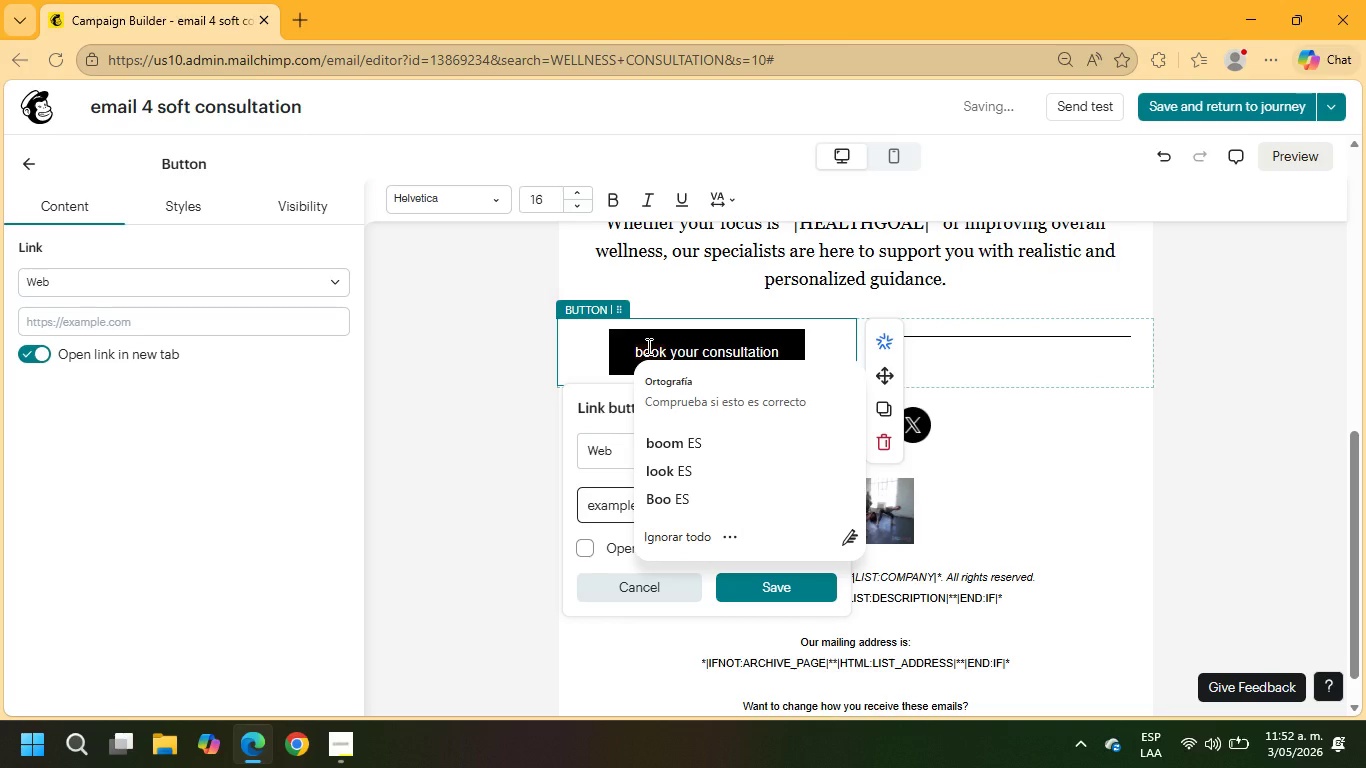 
key(ArrowLeft)
 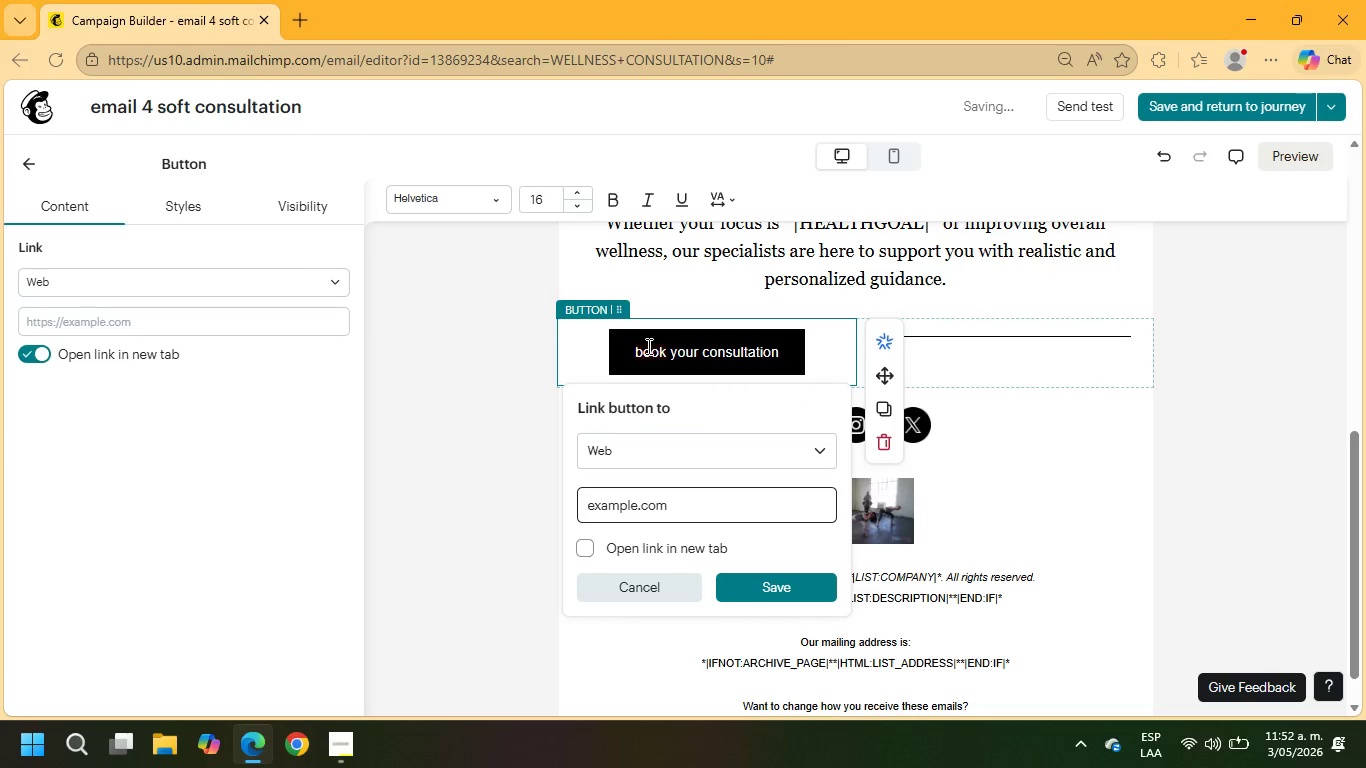 
key(Backspace)
 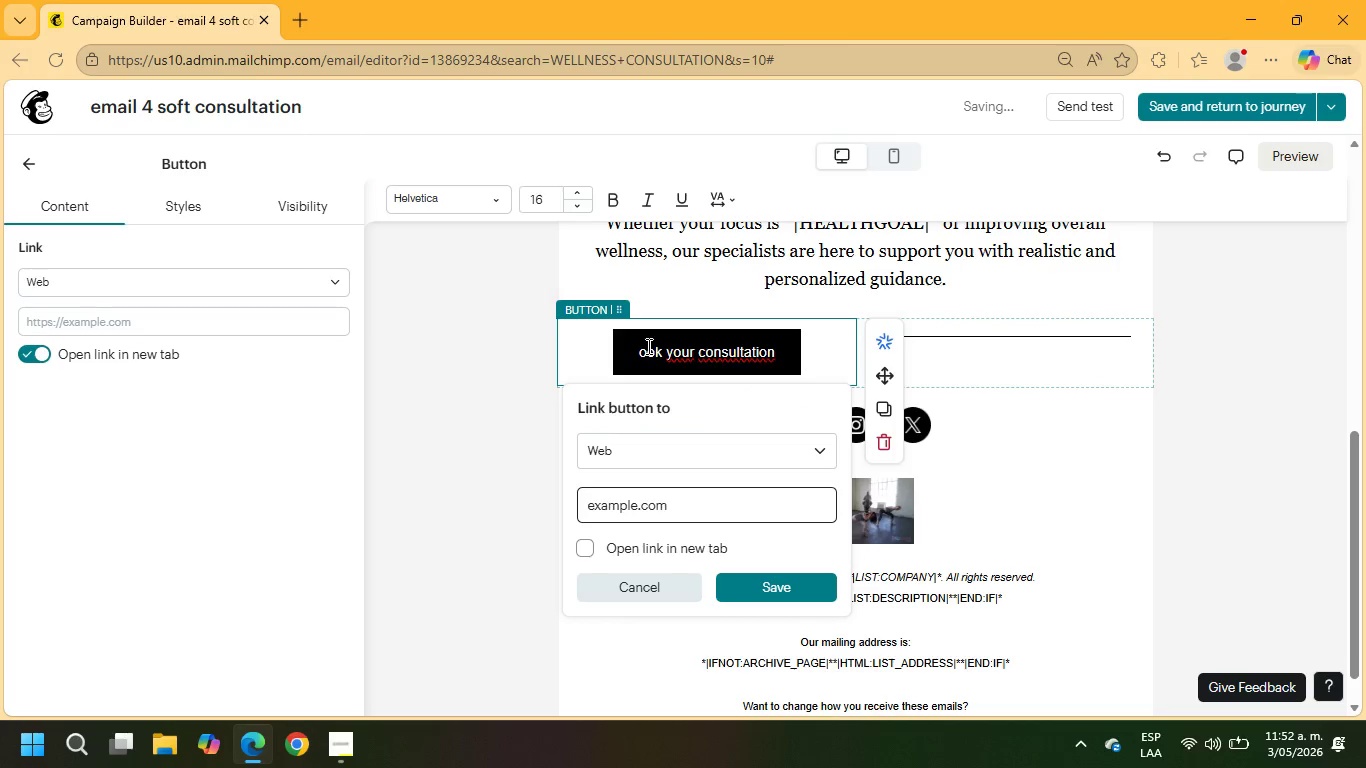 
key(Shift+ShiftRight)
 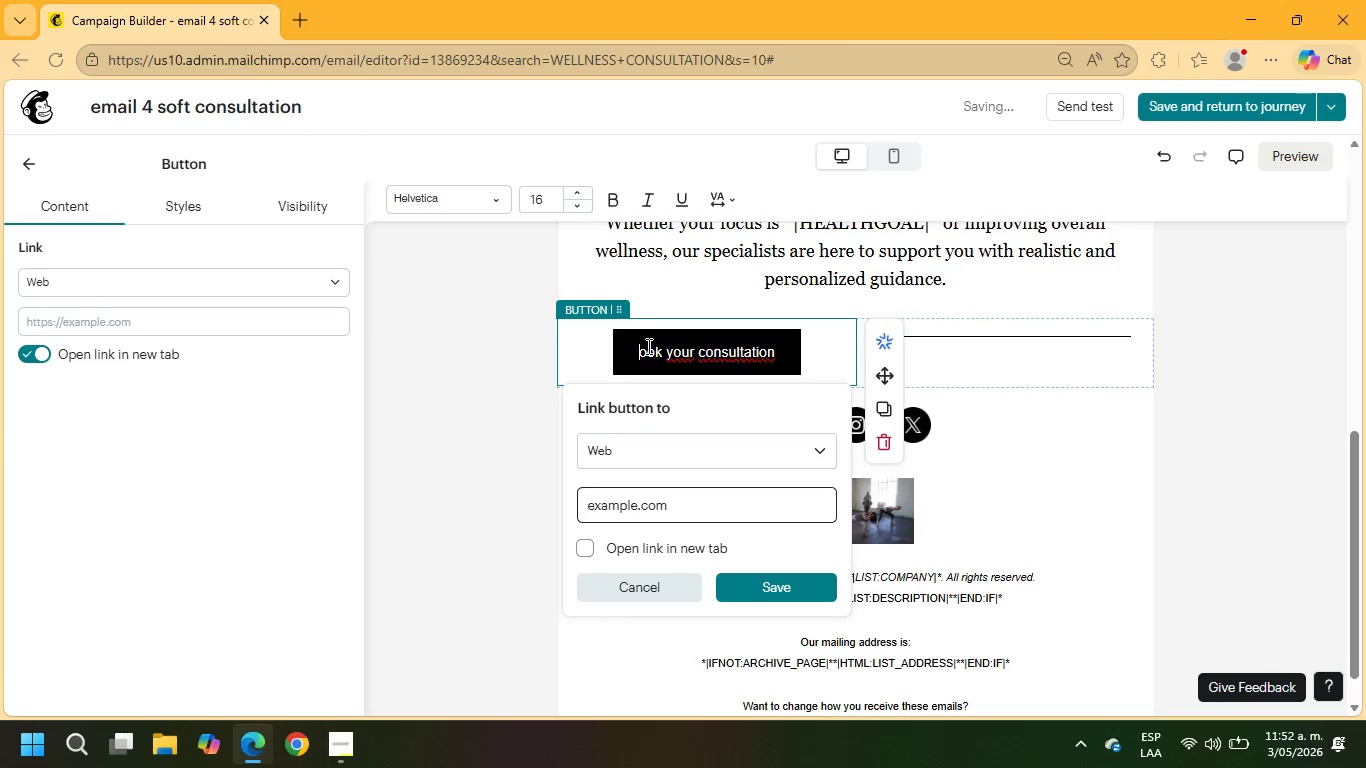 
key(Shift+B)
 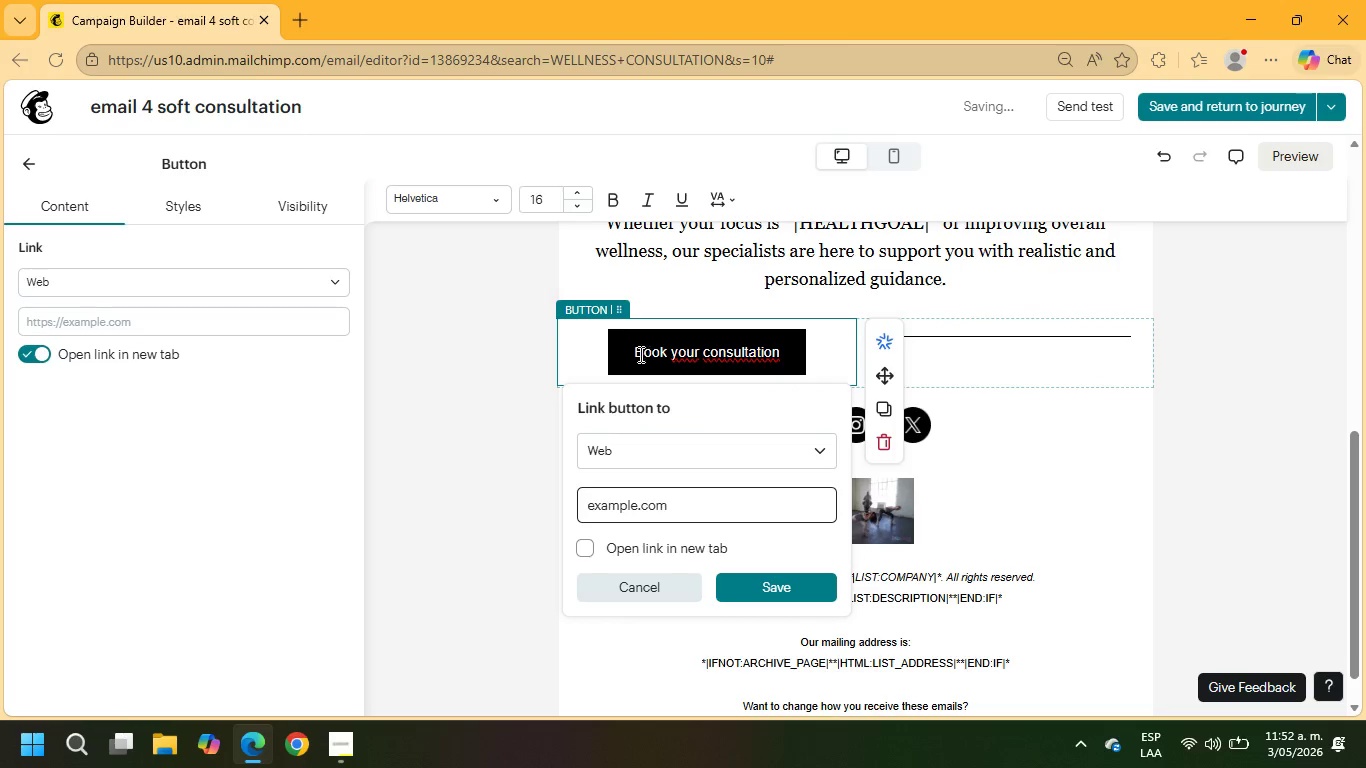 
left_click_drag(start_coordinate=[634, 354], to_coordinate=[808, 350])
 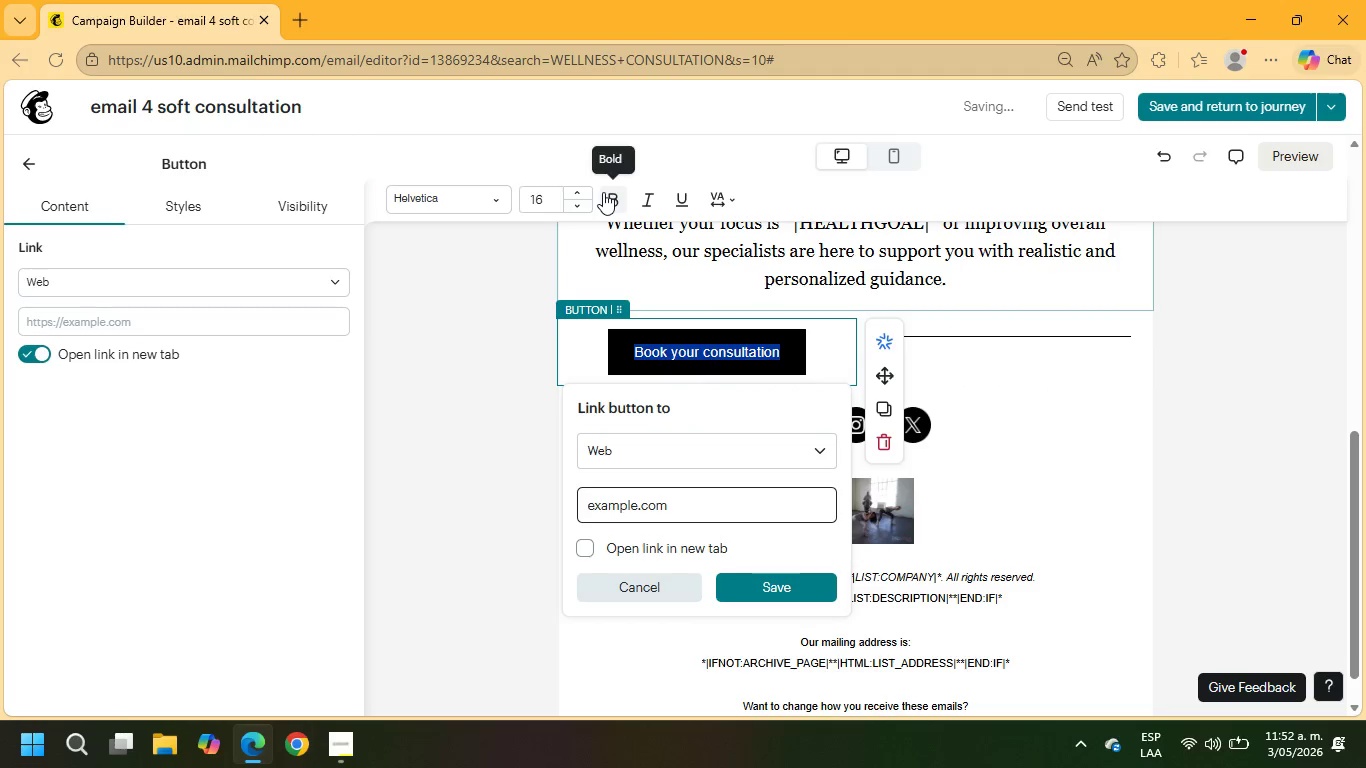 
left_click([618, 200])
 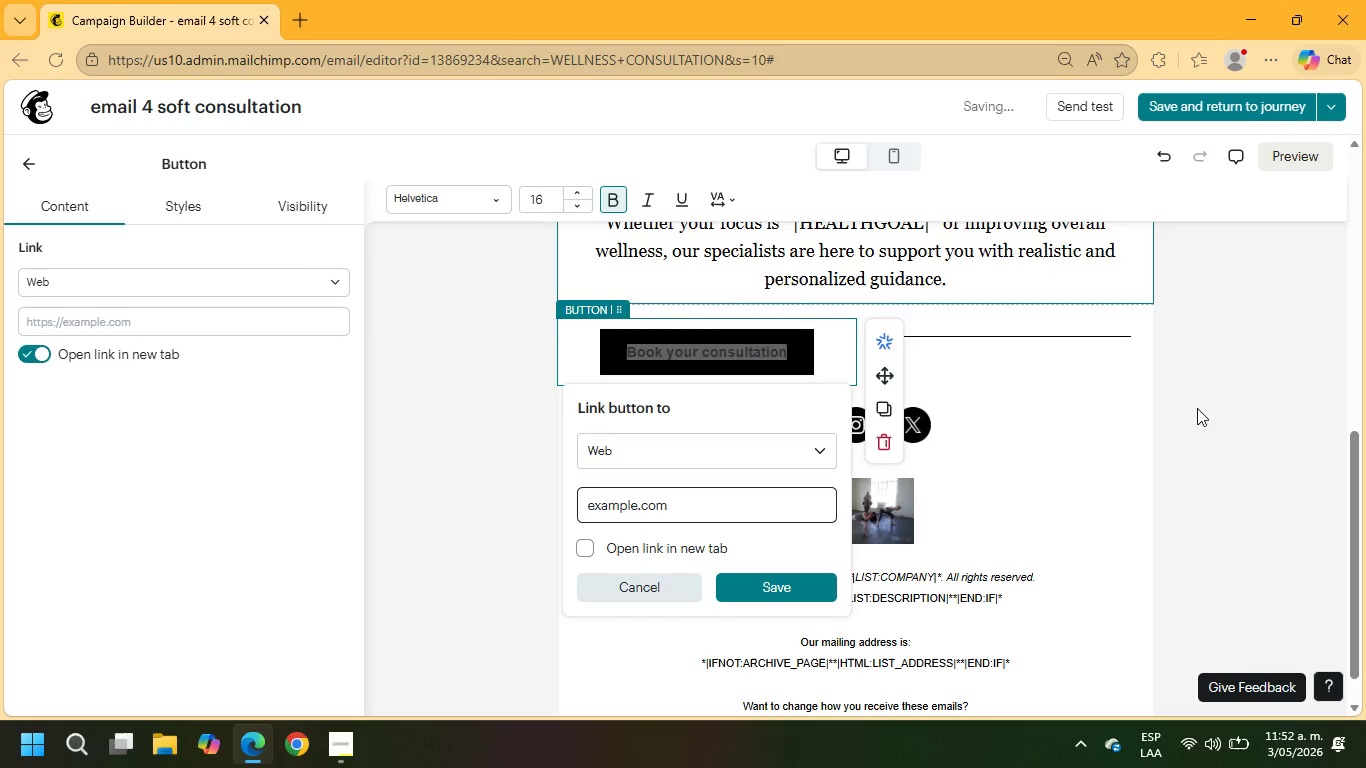 
left_click([1199, 408])
 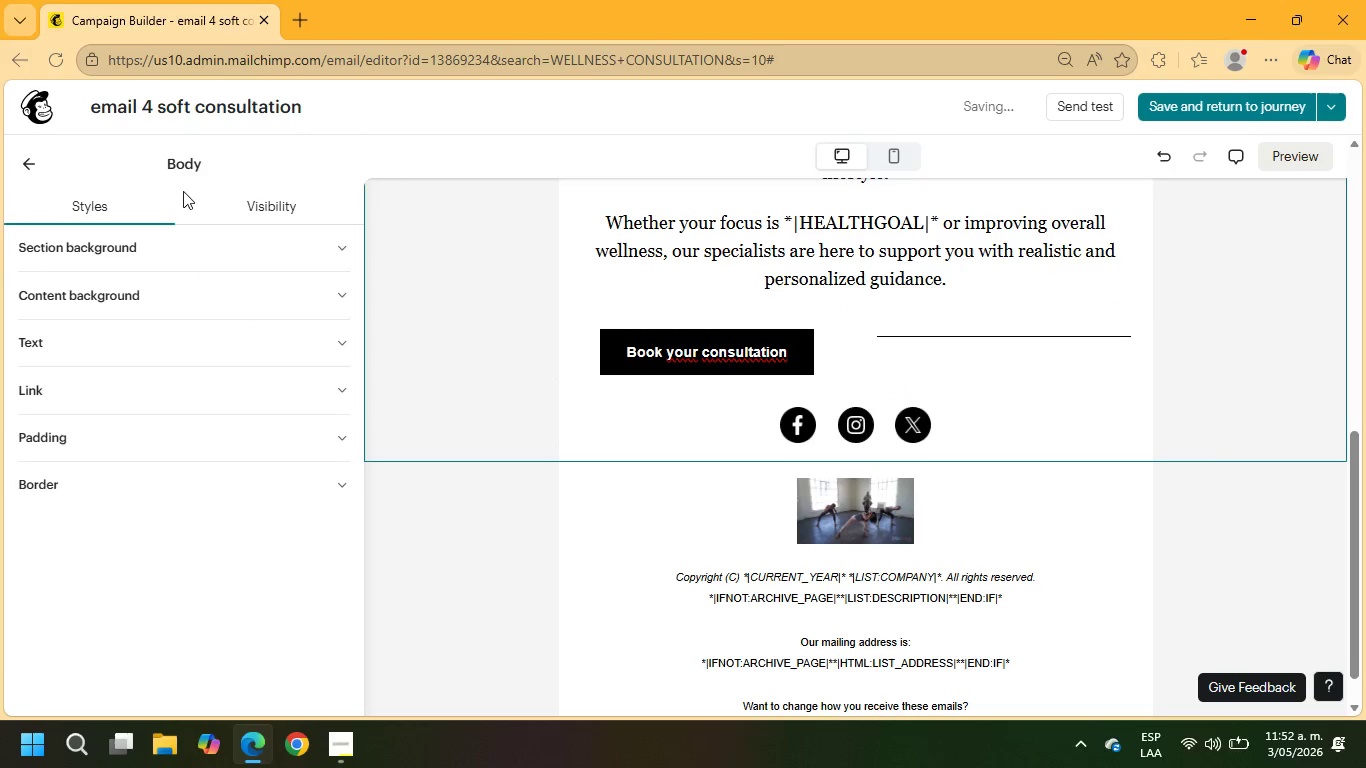 
left_click([33, 165])
 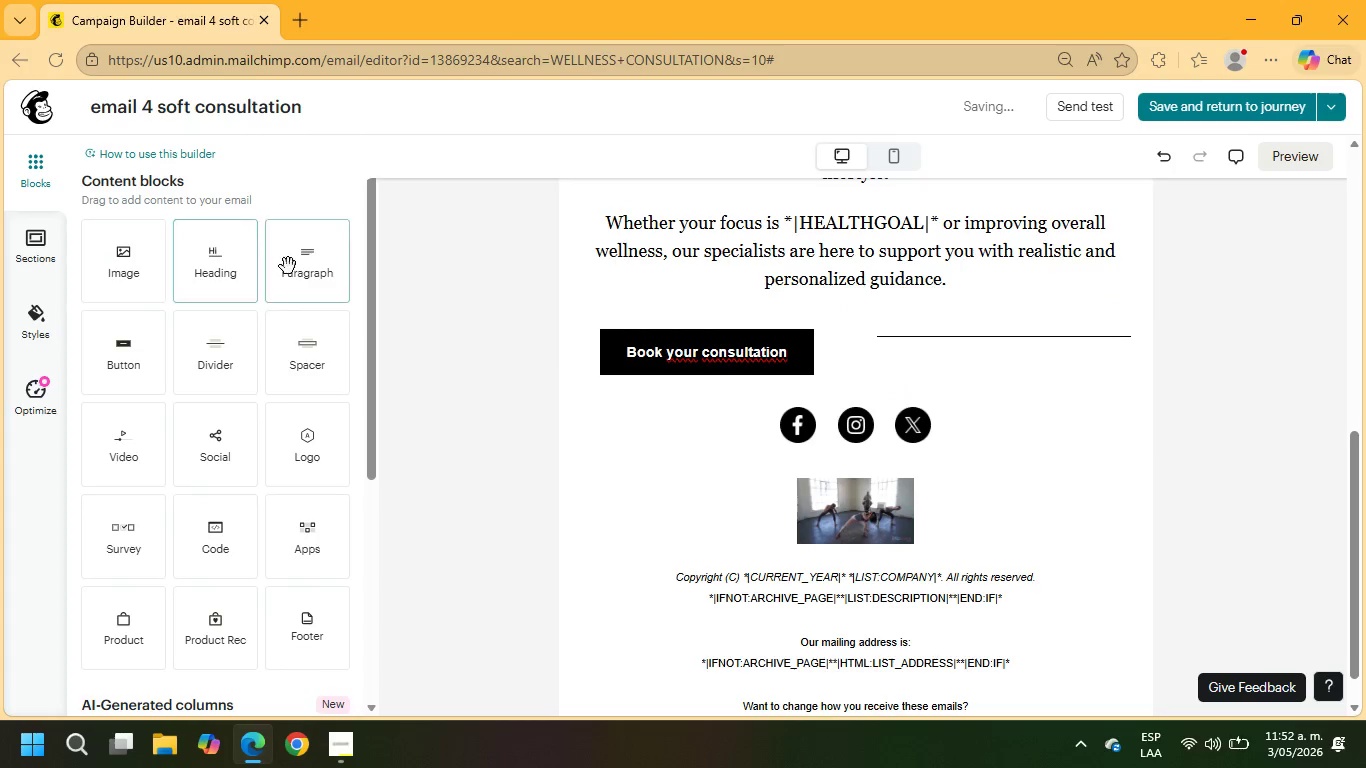 
left_click_drag(start_coordinate=[308, 269], to_coordinate=[694, 387])
 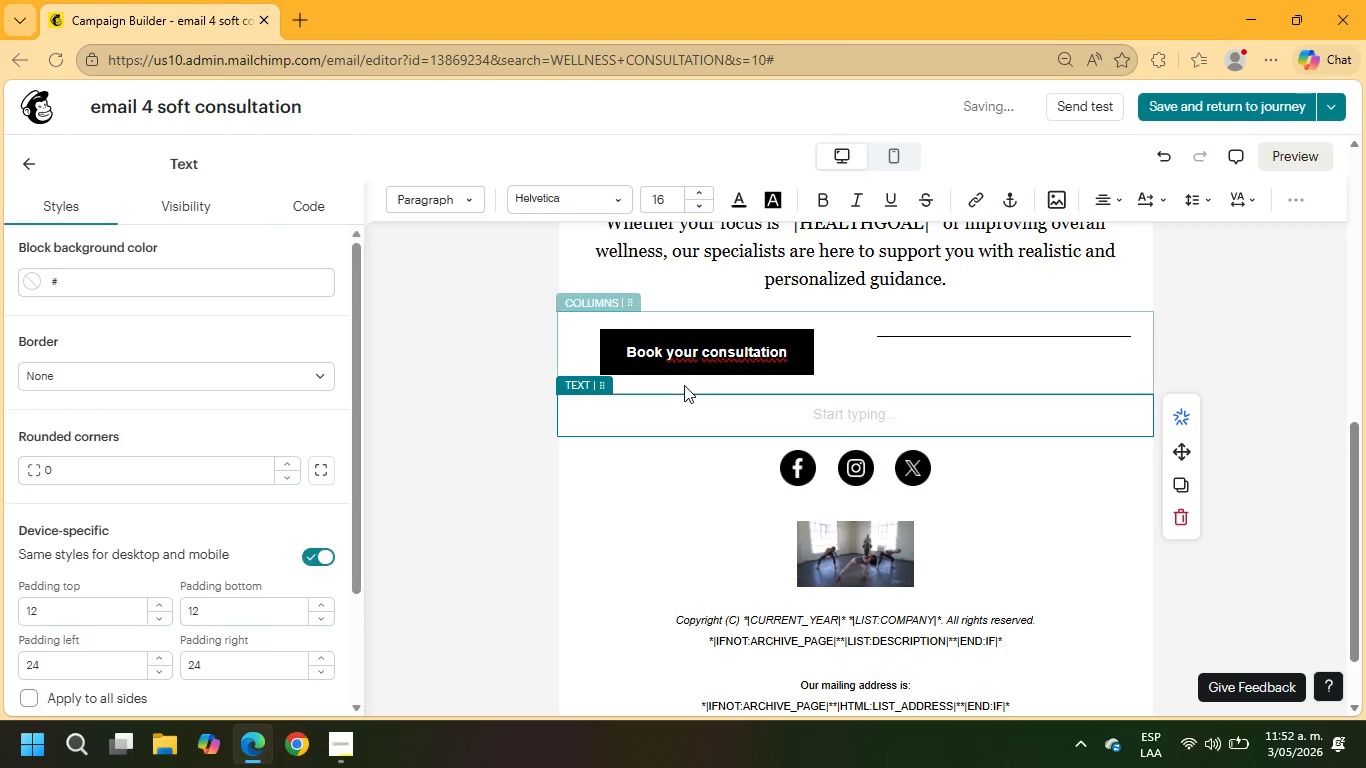 
type(Best Regards,)
 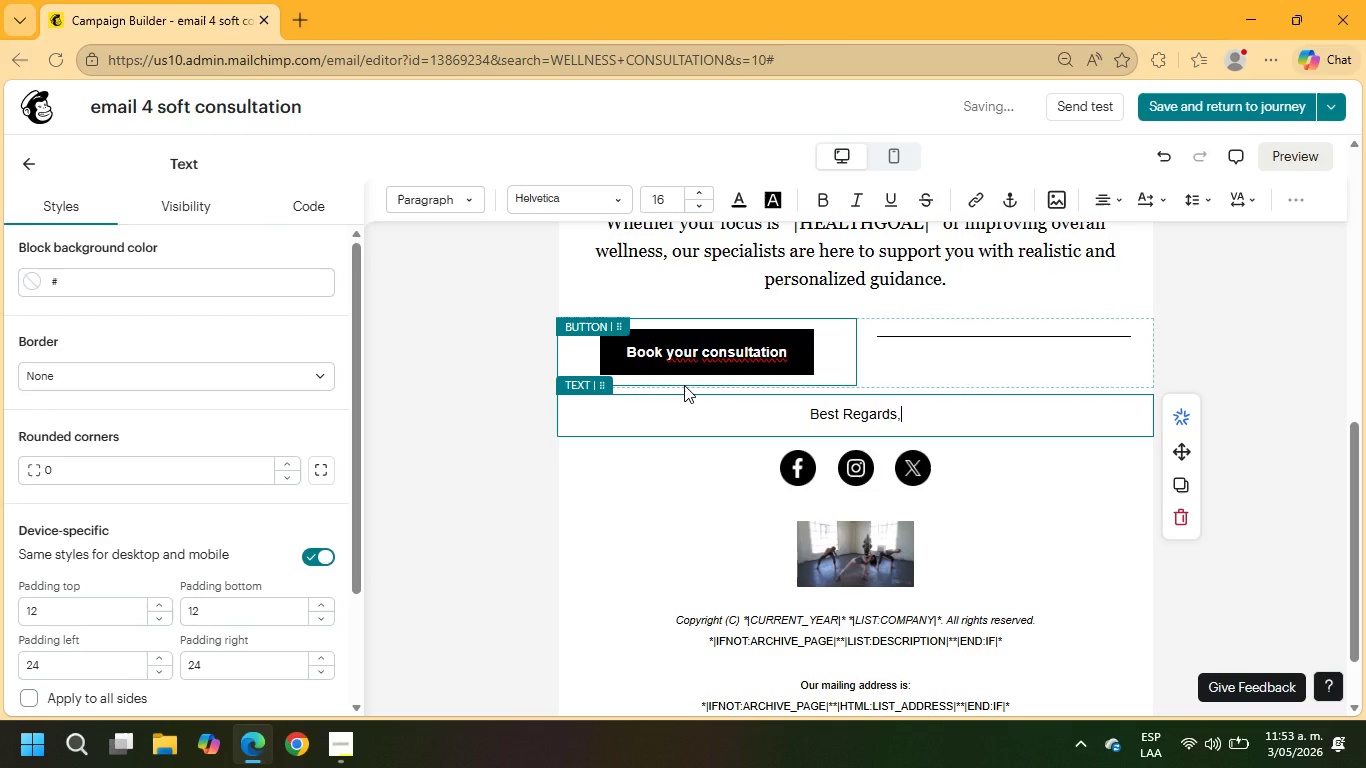 
key(Enter)
 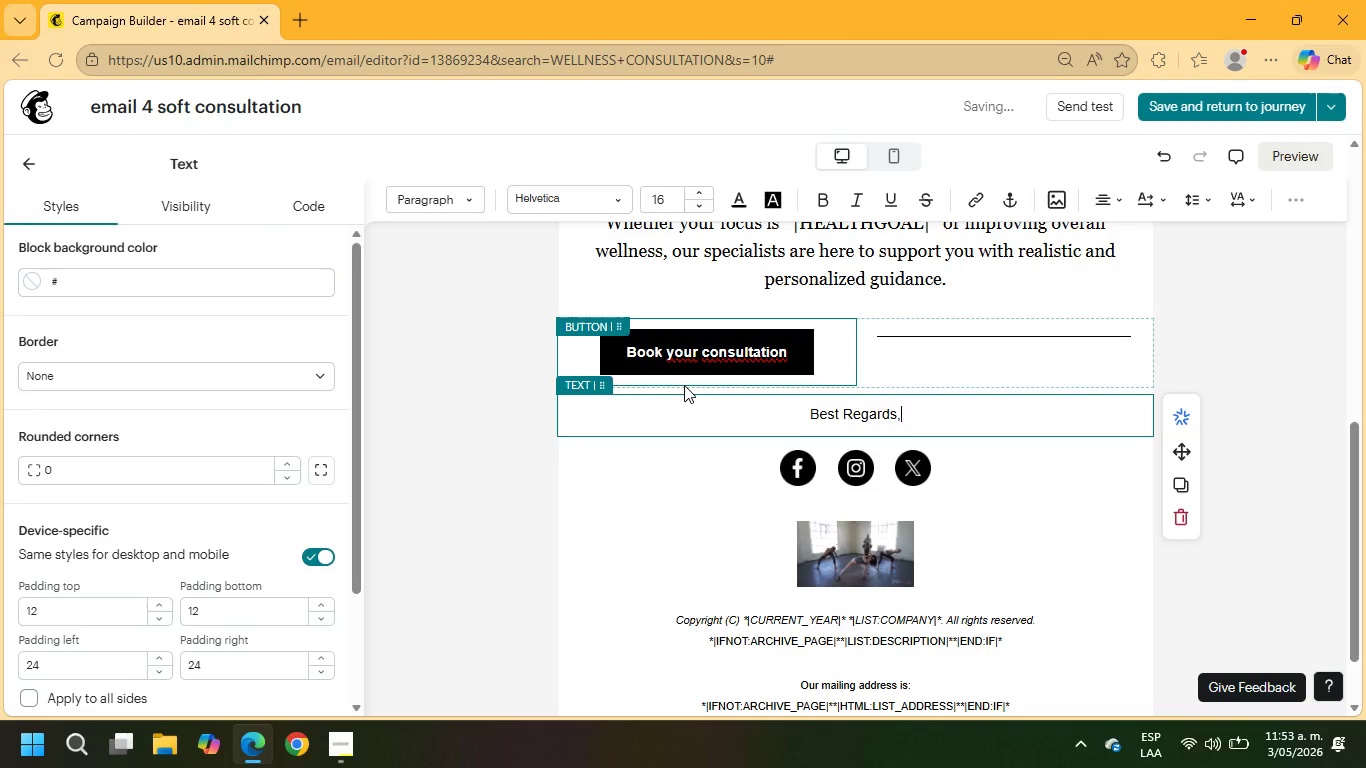 
key(Enter)
 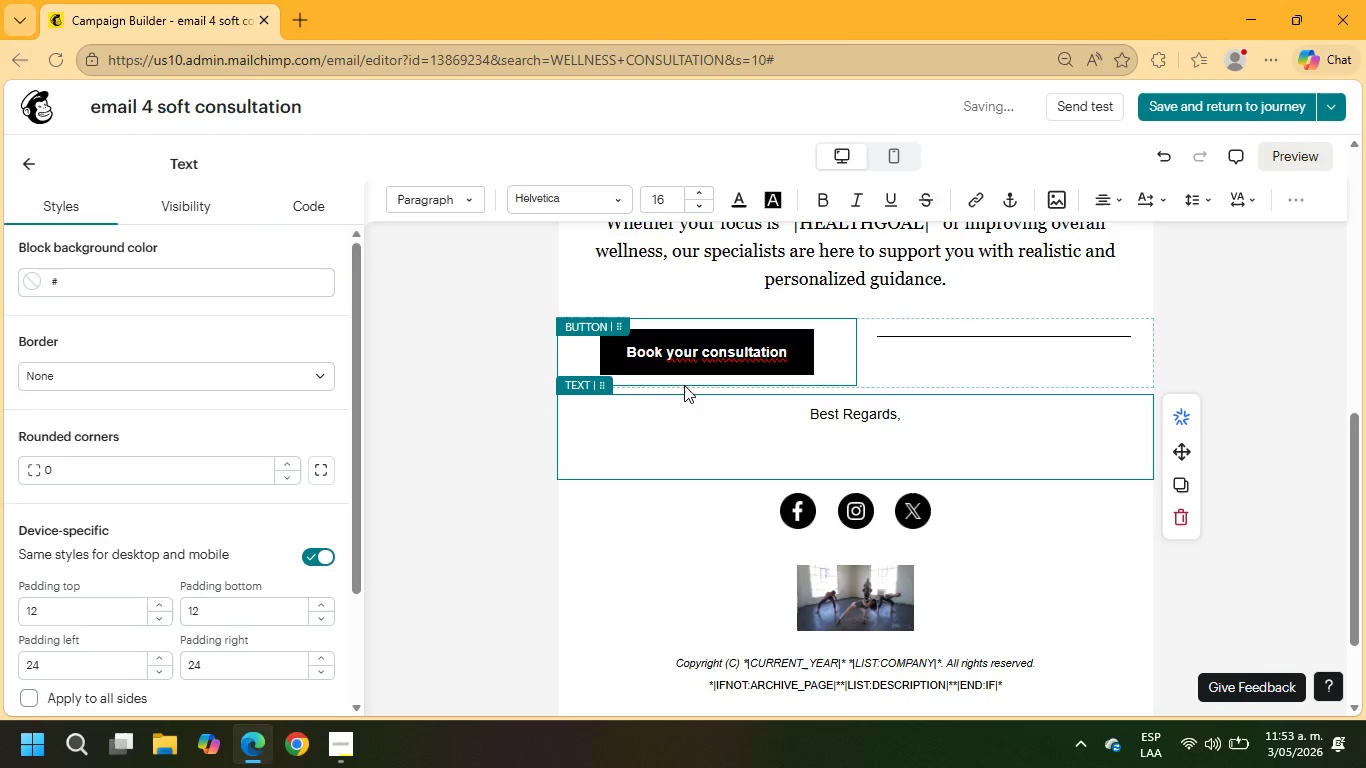 
type(-vital)
key(Backspace)
key(Backspace)
key(Backspace)
key(Backspace)
key(Backspace)
type(vITAL)
key(Backspace)
key(Backspace)
key(Backspace)
key(Backspace)
key(Backspace)
type(VitalPath Wellness Team)
 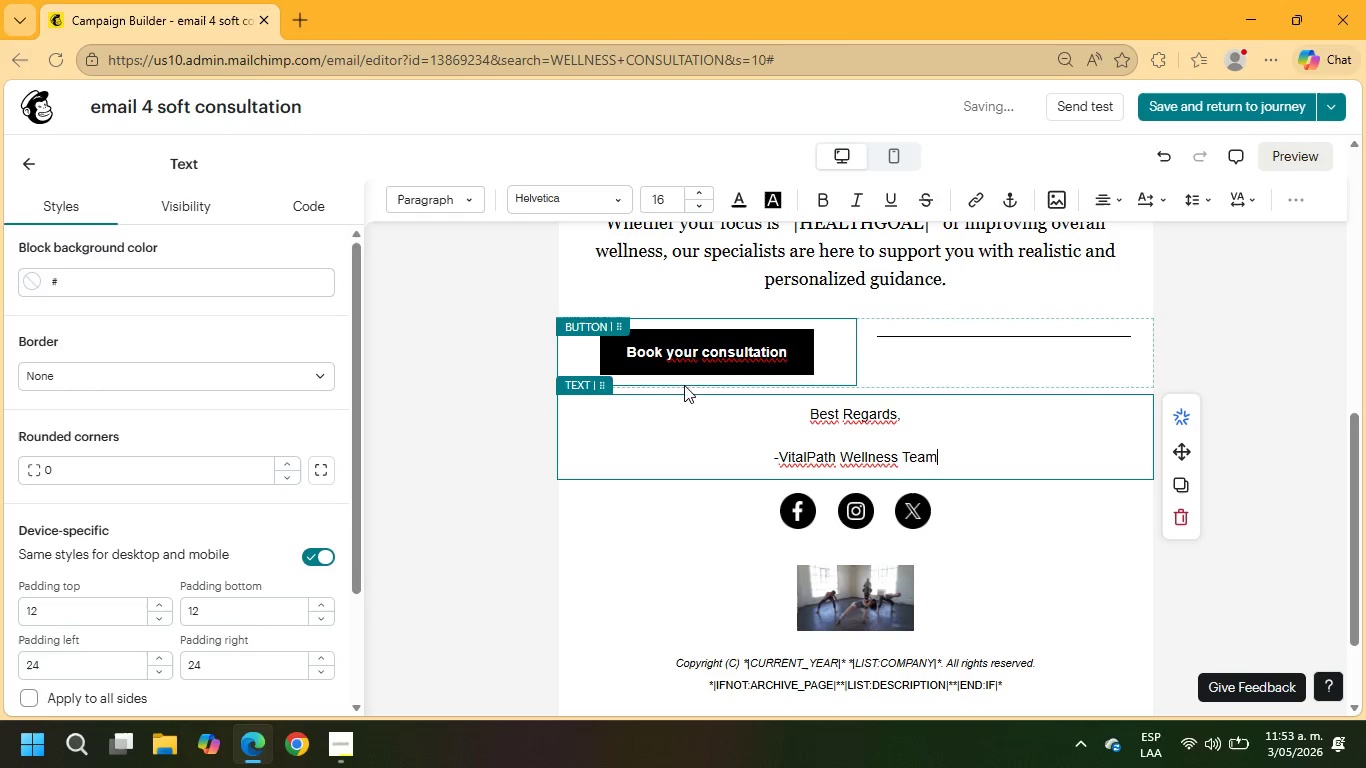 
left_click_drag(start_coordinate=[37, 531], to_coordinate=[50, 533])
 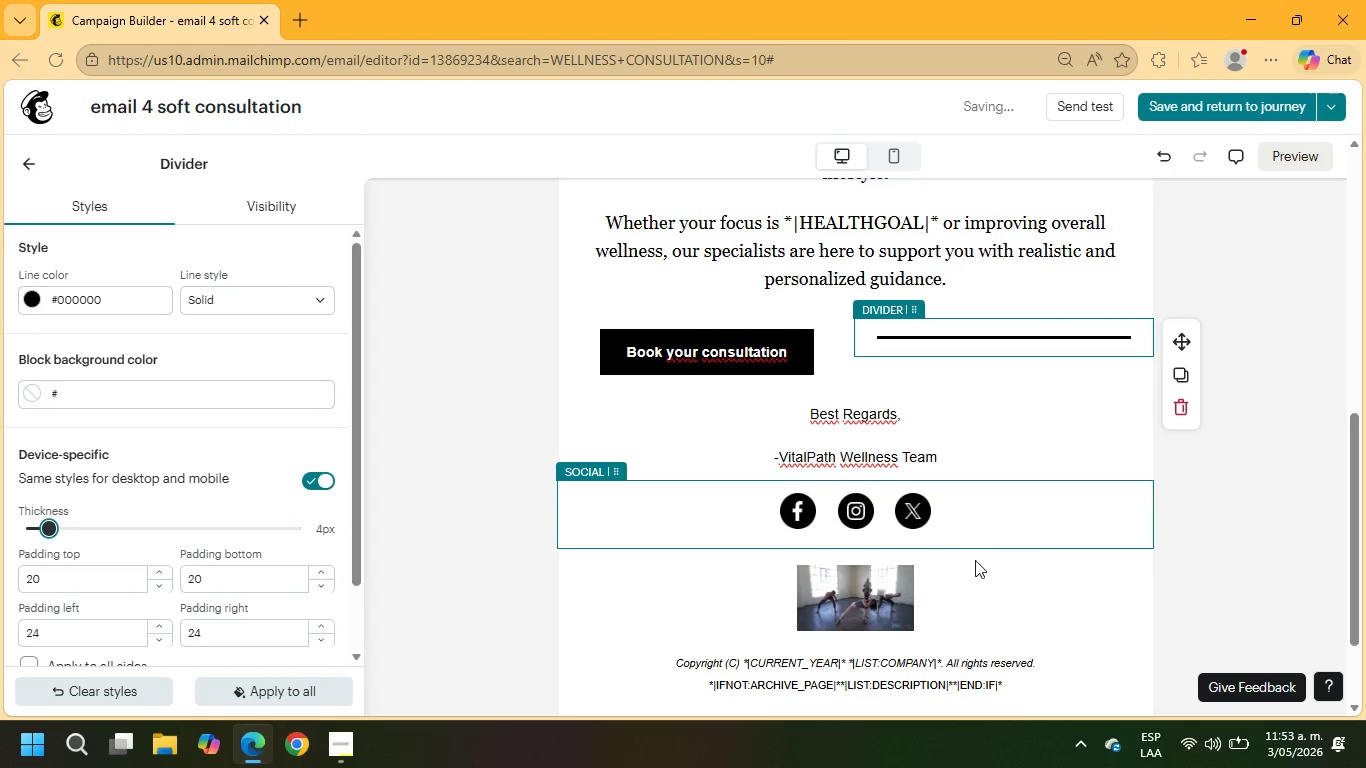 
left_click([834, 598])
 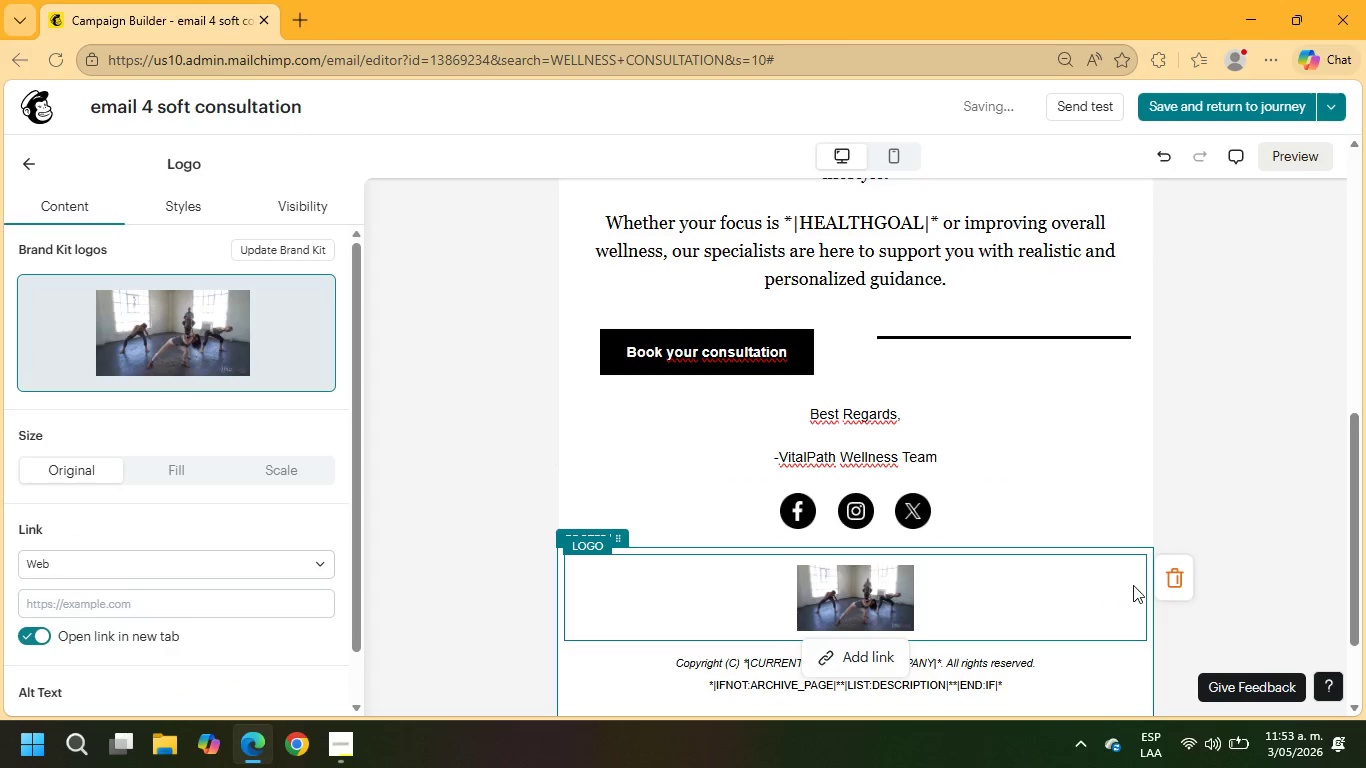 
left_click([1162, 579])
 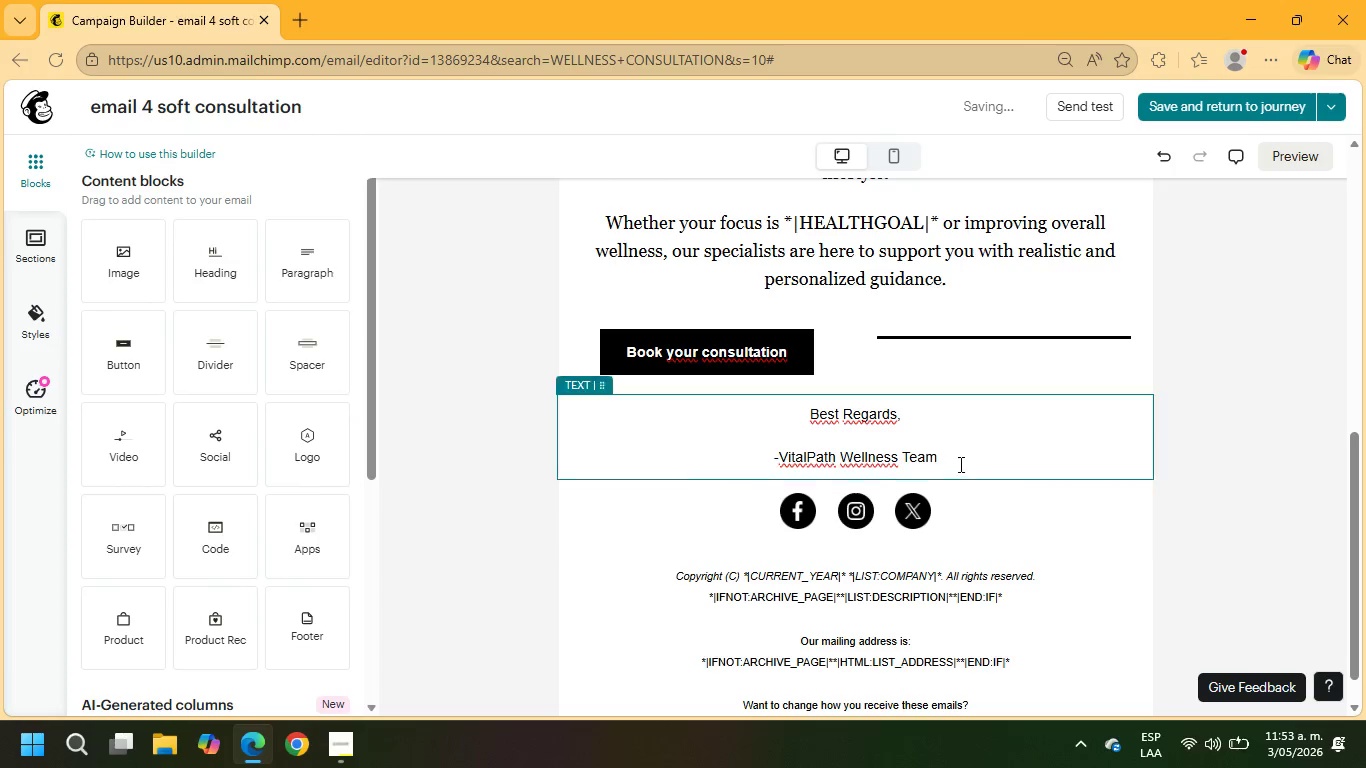 
left_click_drag(start_coordinate=[948, 461], to_coordinate=[790, 412])
 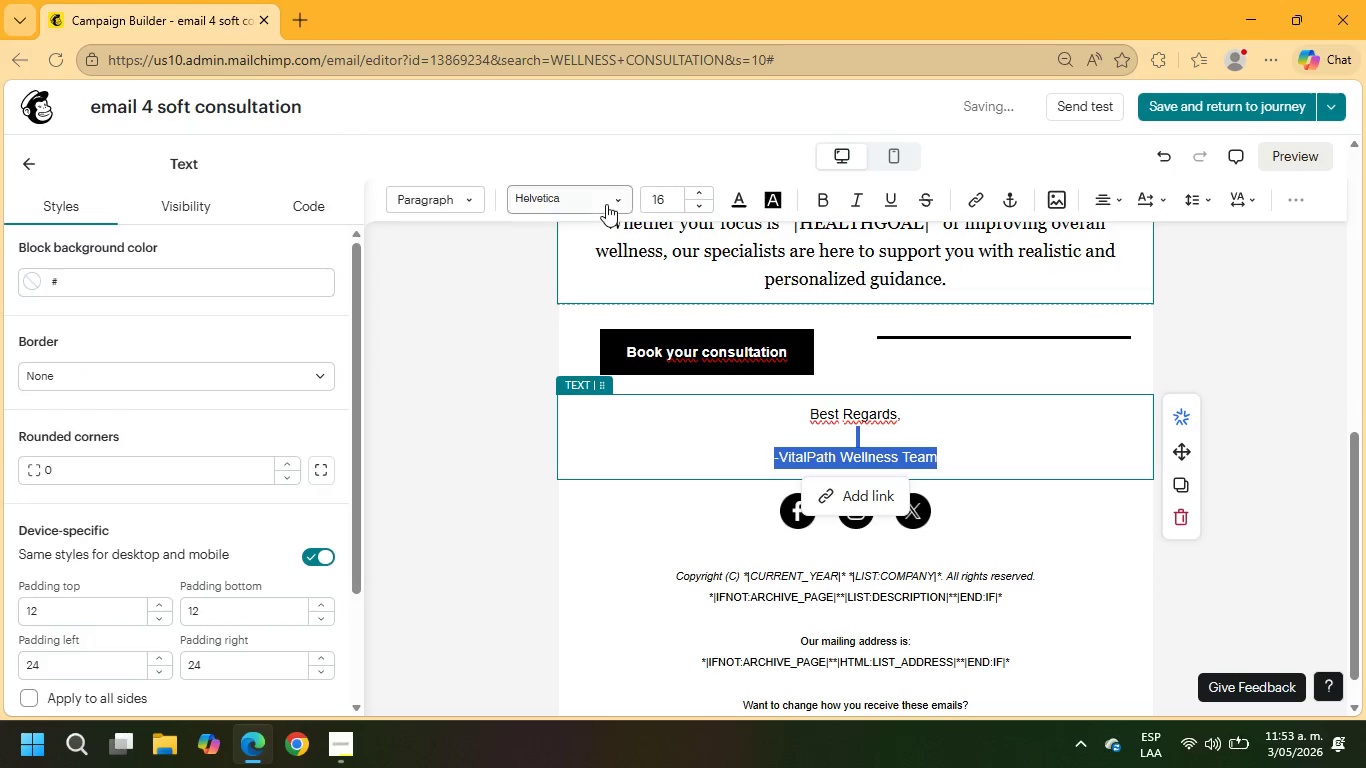 
left_click([597, 191])
 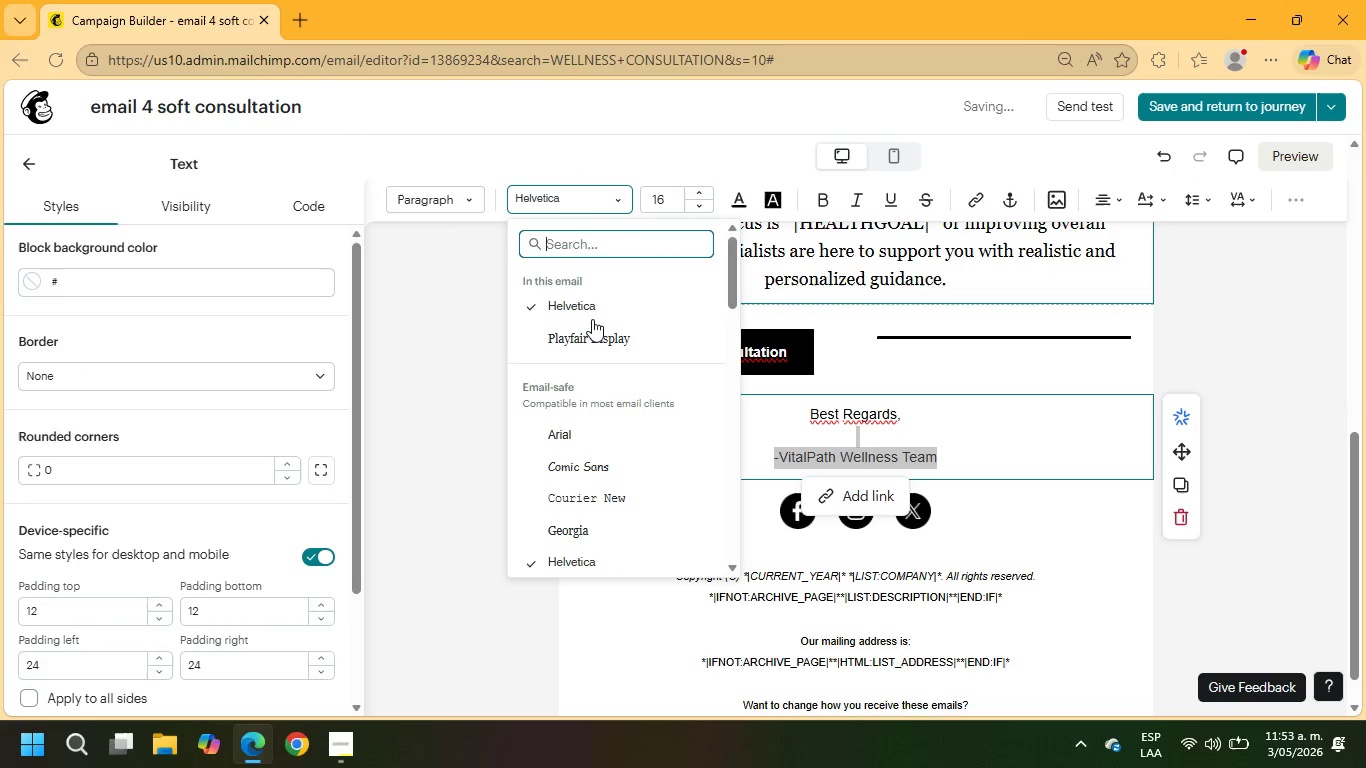 
left_click([592, 337])
 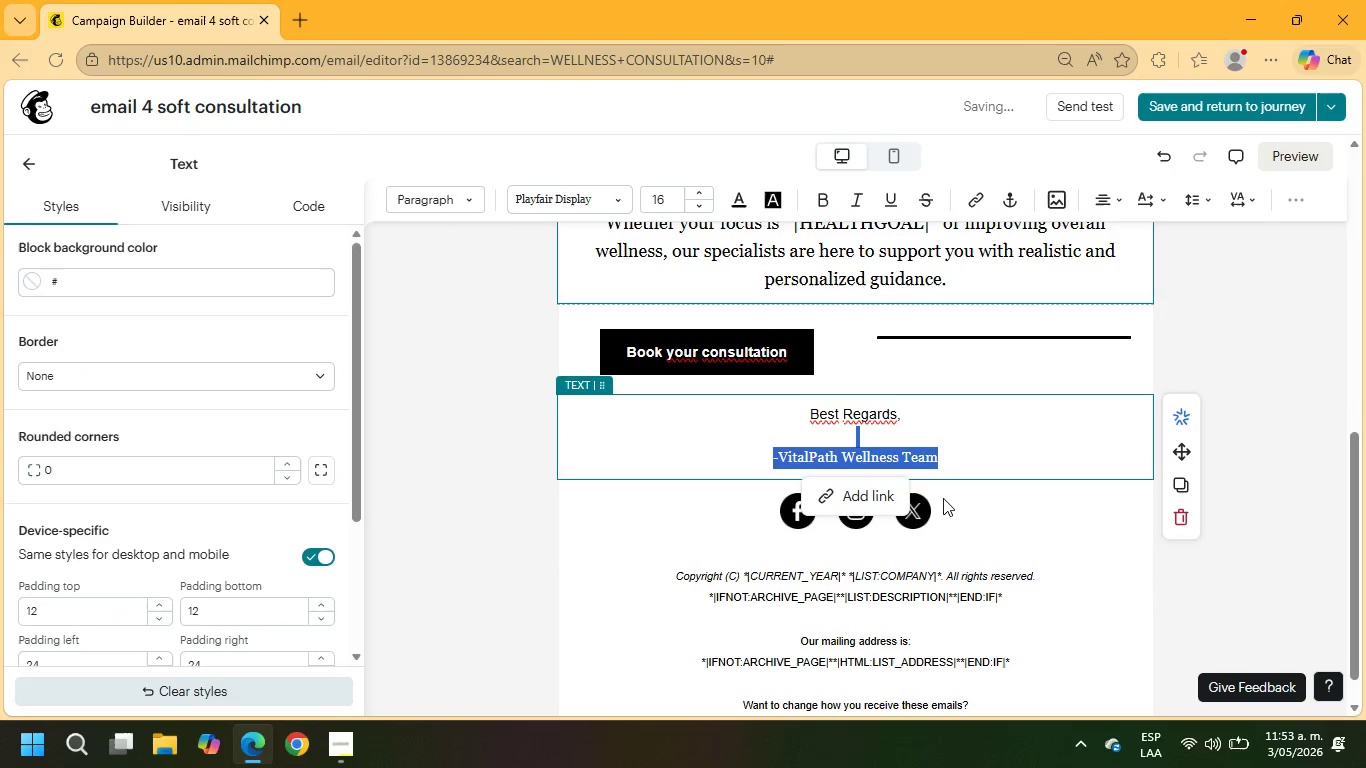 
left_click([941, 449])
 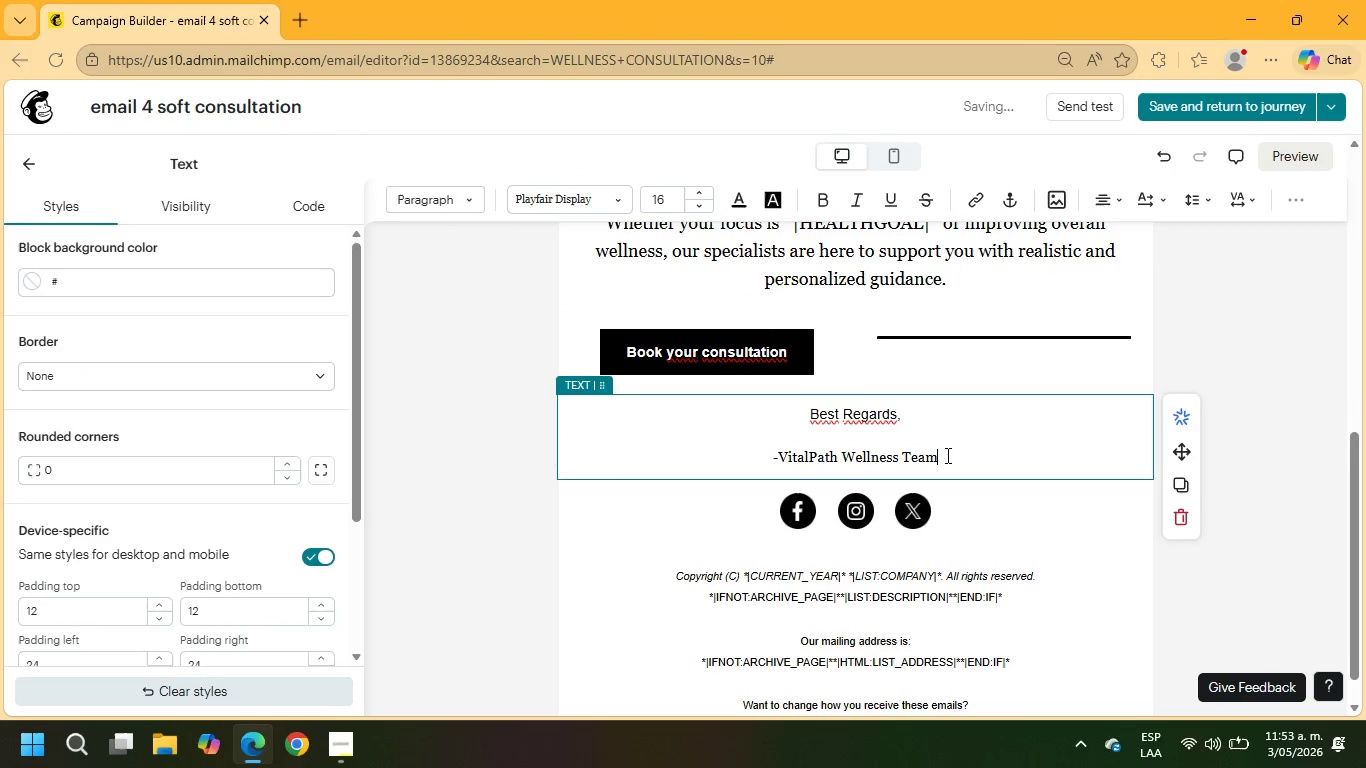 
left_click_drag(start_coordinate=[946, 456], to_coordinate=[801, 412])
 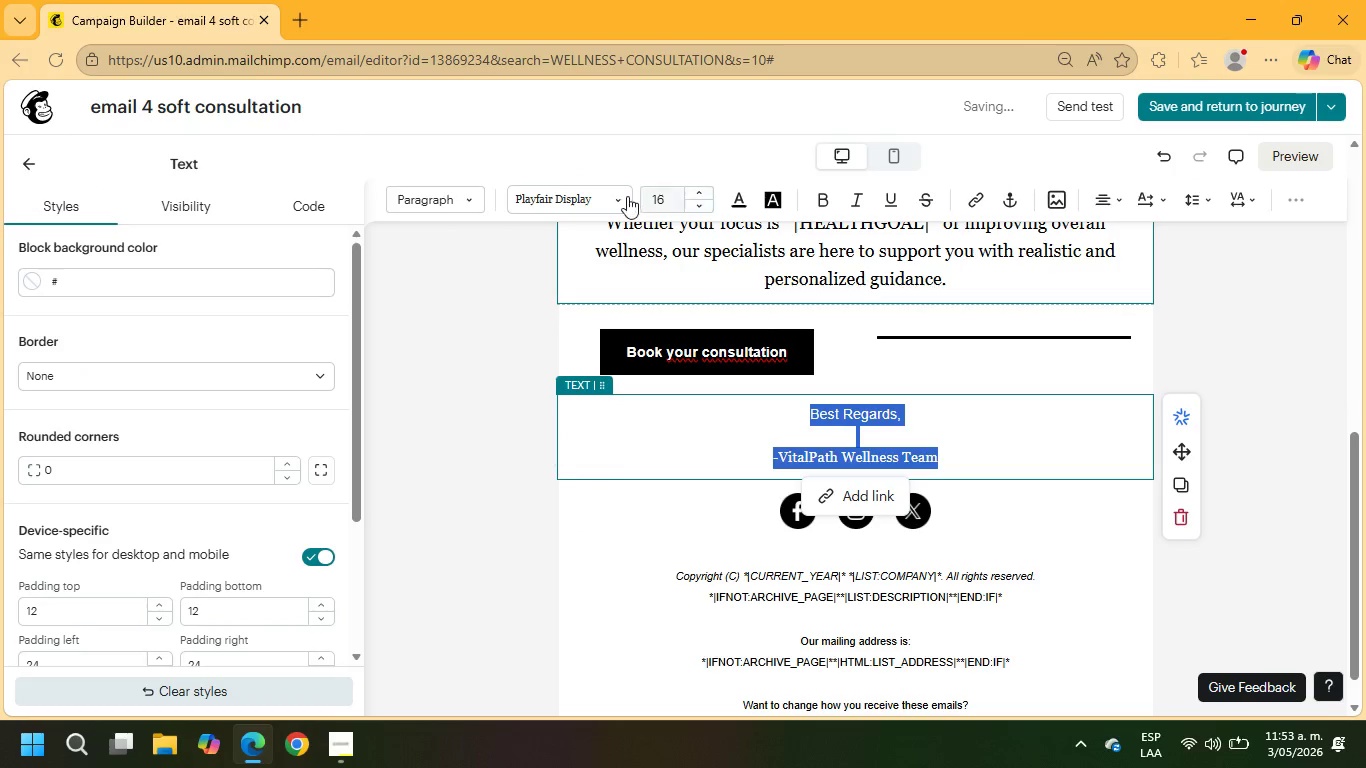 
left_click([607, 196])
 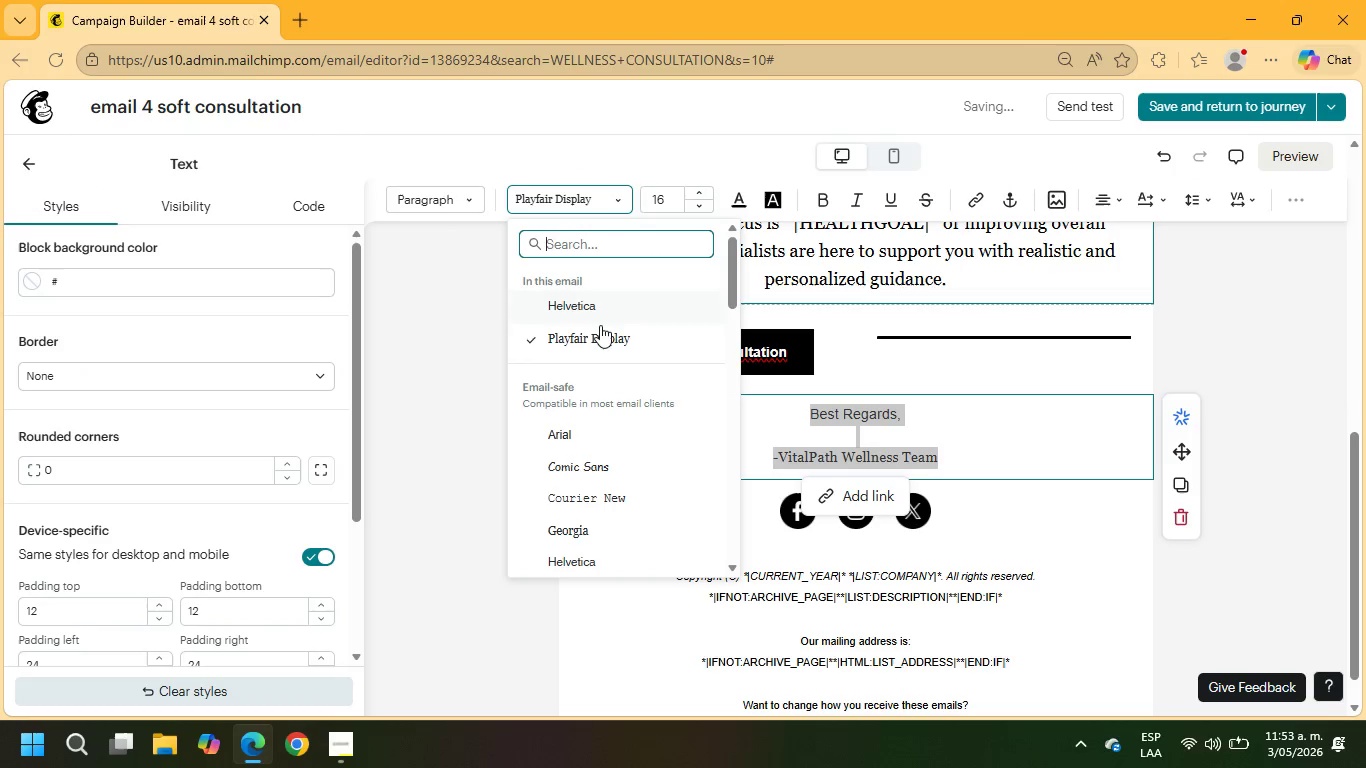 
left_click([600, 336])
 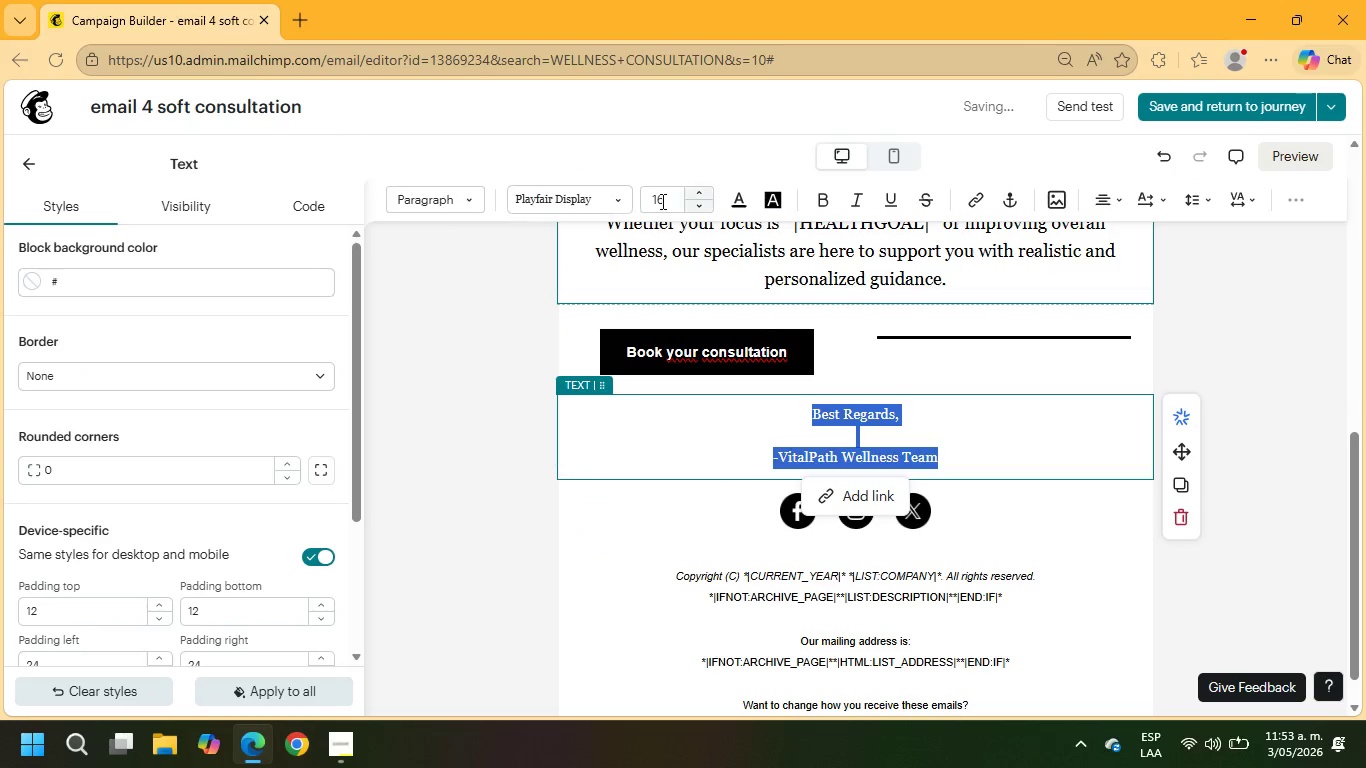 
left_click_drag(start_coordinate=[662, 199], to_coordinate=[648, 199])
 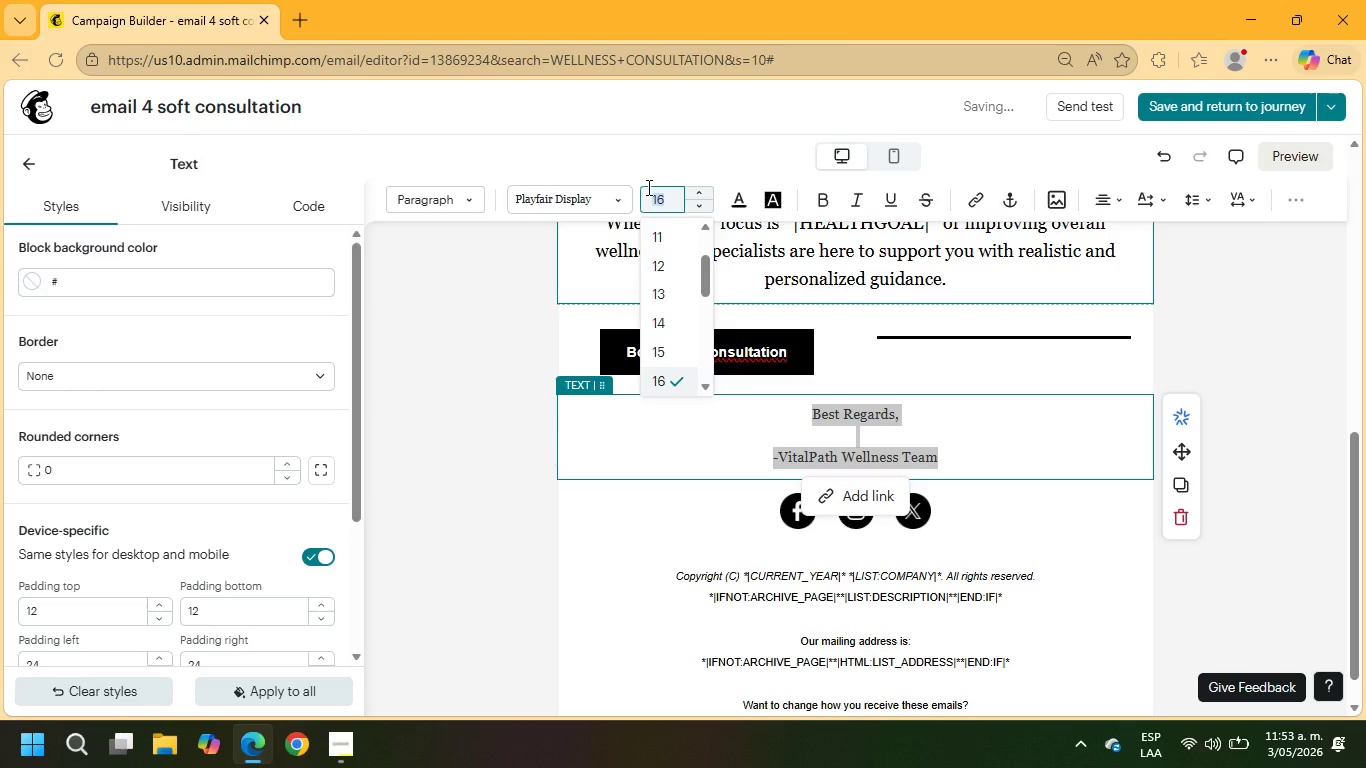 
key(Numpad2)
 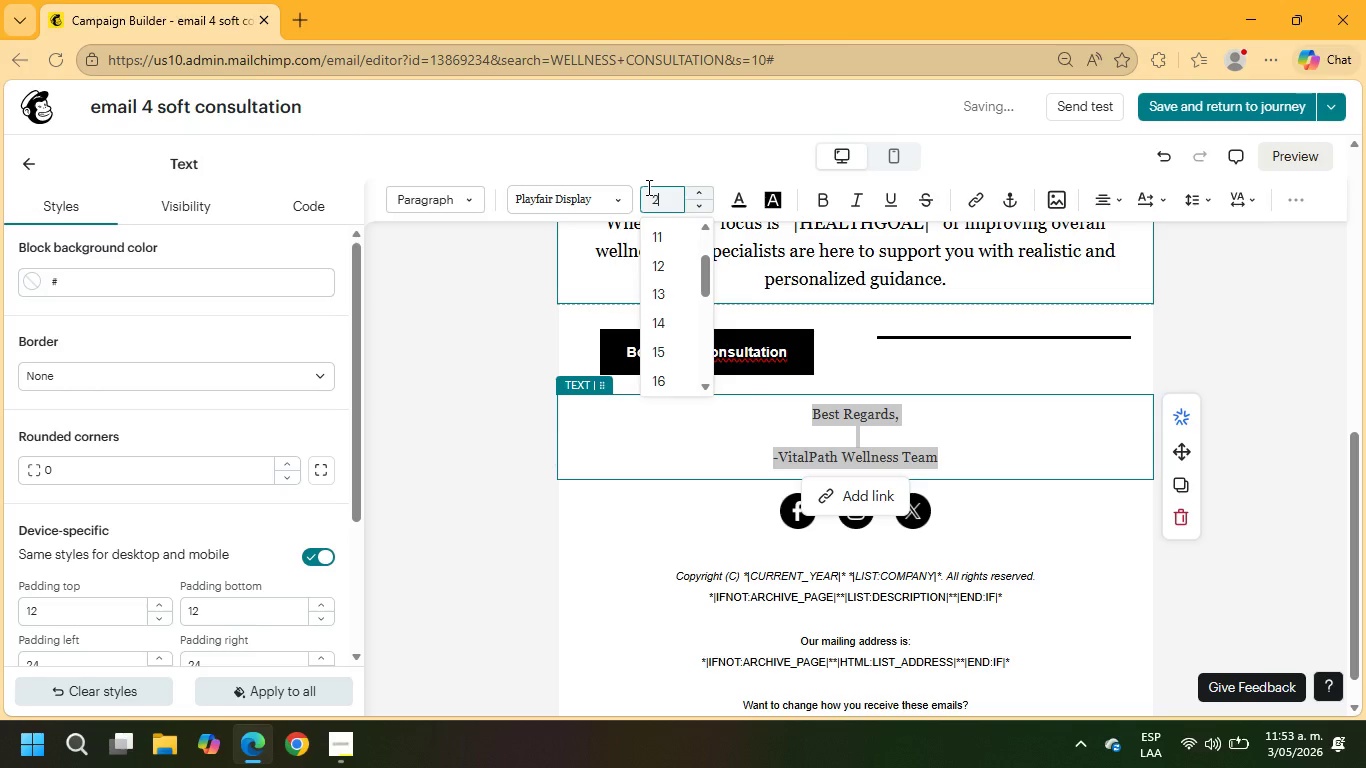 
key(Numpad0)
 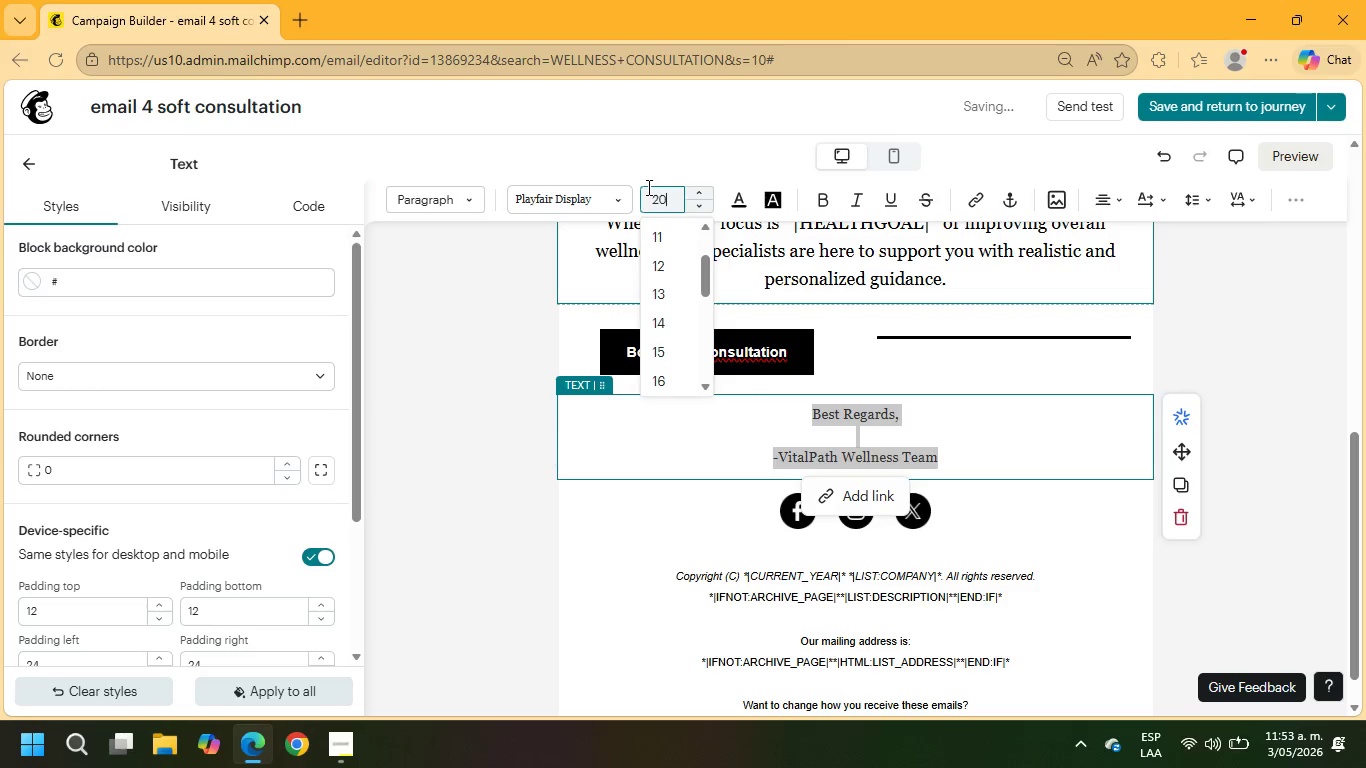 
key(NumpadEnter)
 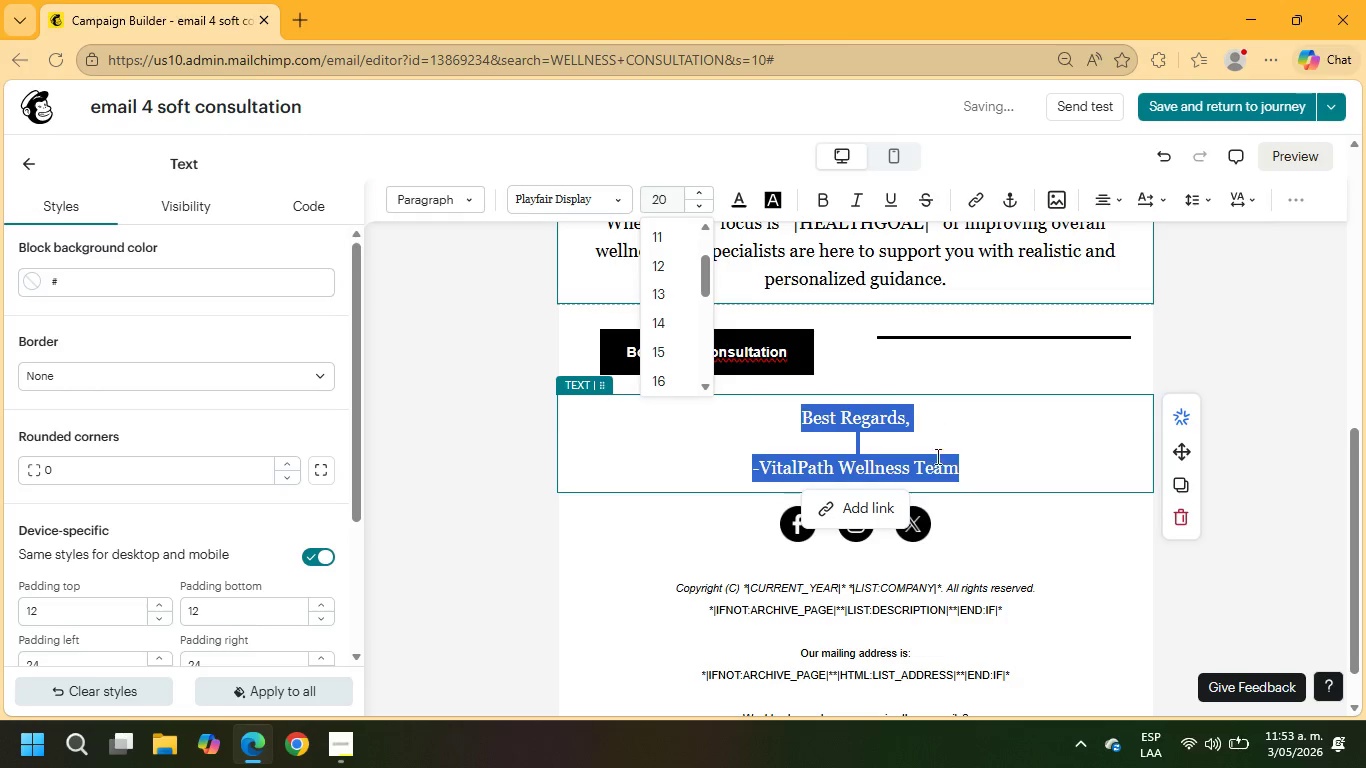 
left_click([944, 468])
 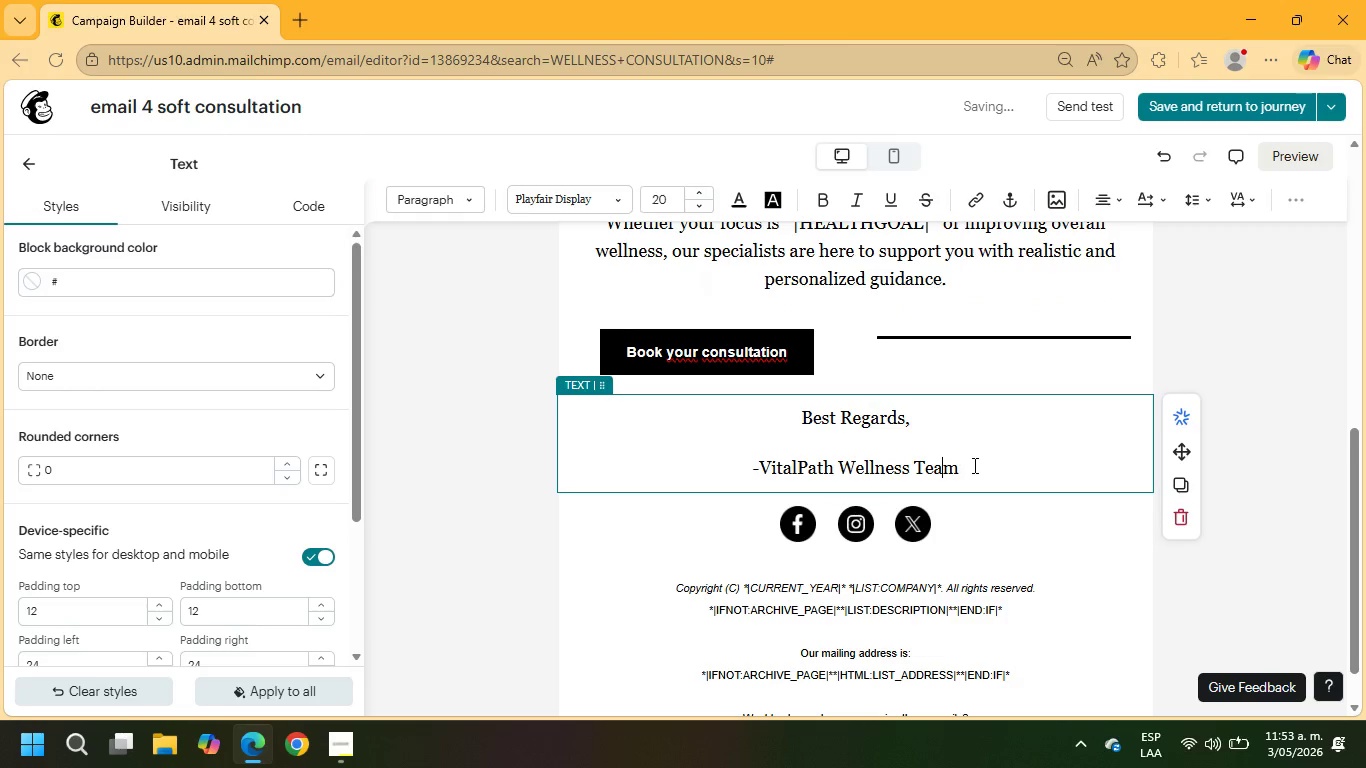 
left_click_drag(start_coordinate=[975, 466], to_coordinate=[728, 455])
 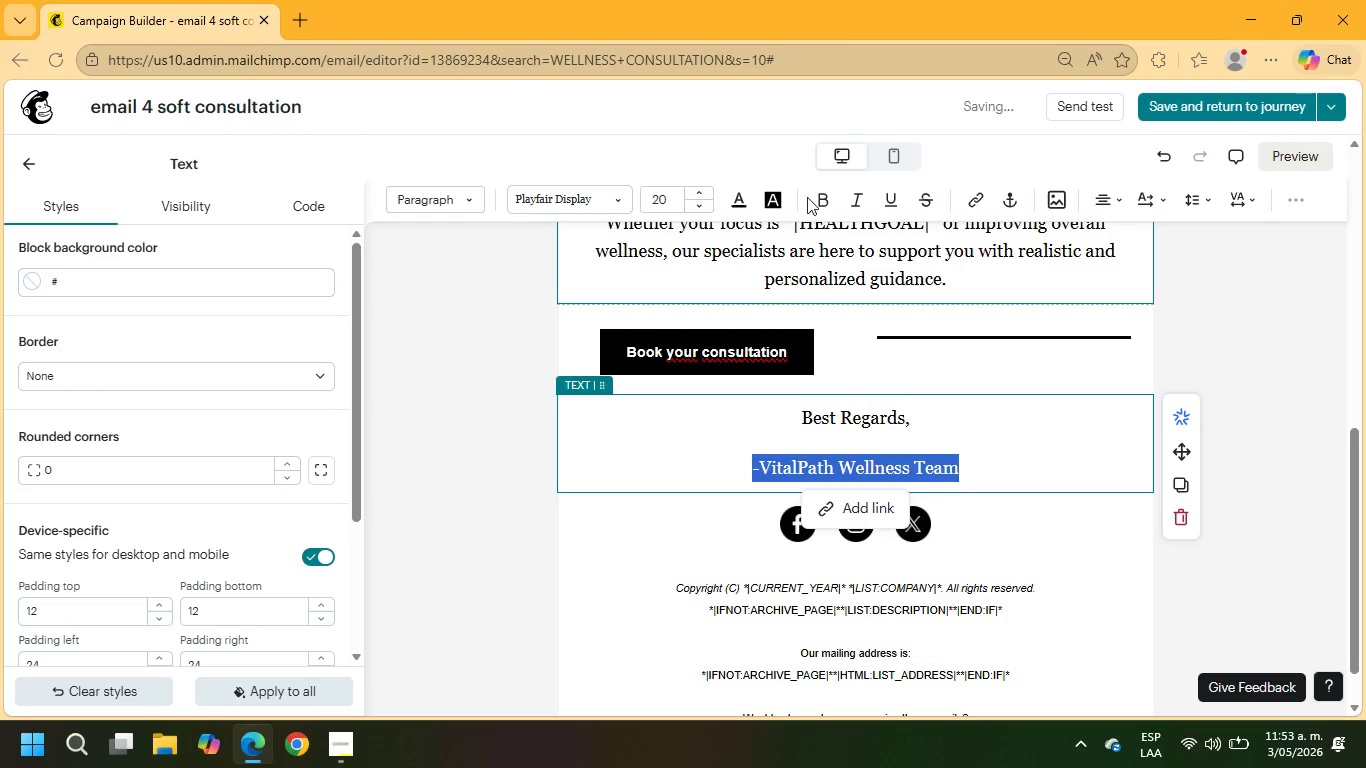 
left_click([818, 201])
 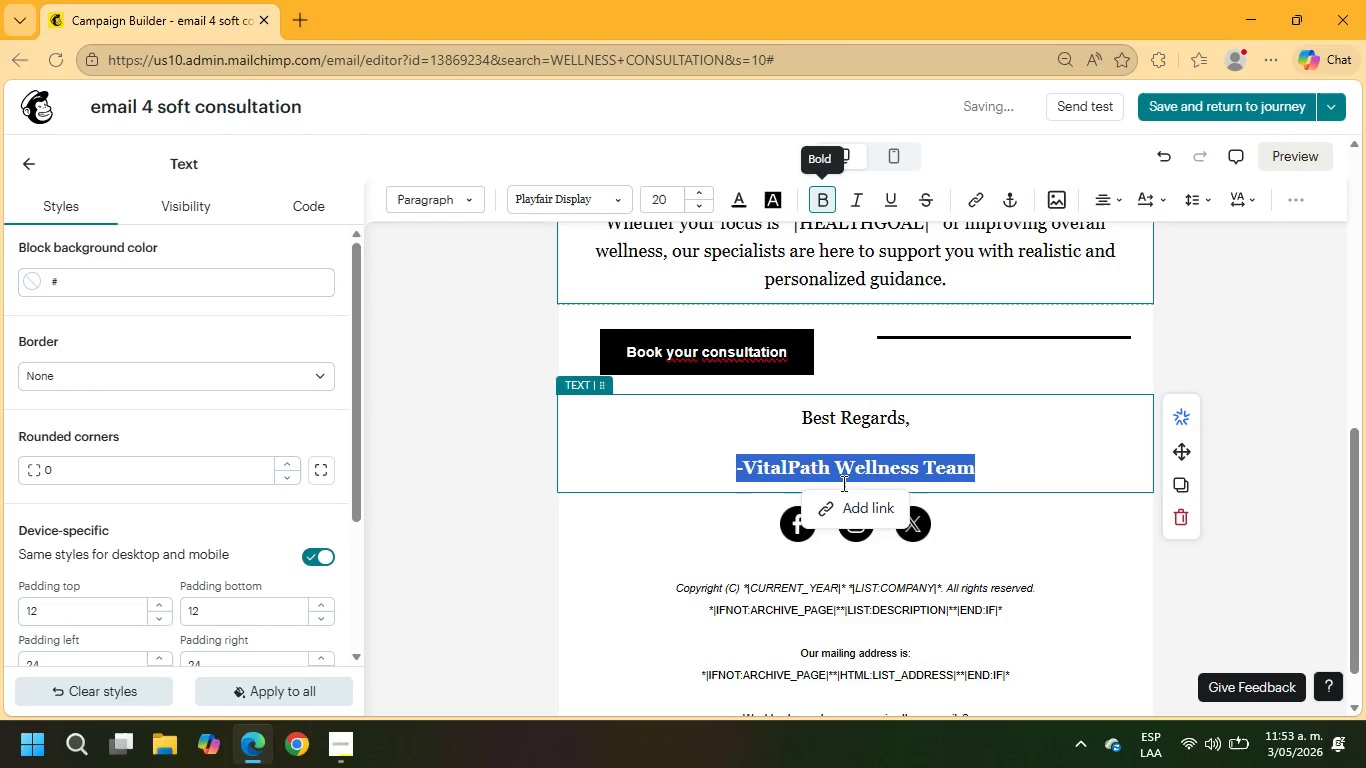 
scroll: coordinate [1357, 146], scroll_direction: up, amount: 8.0
 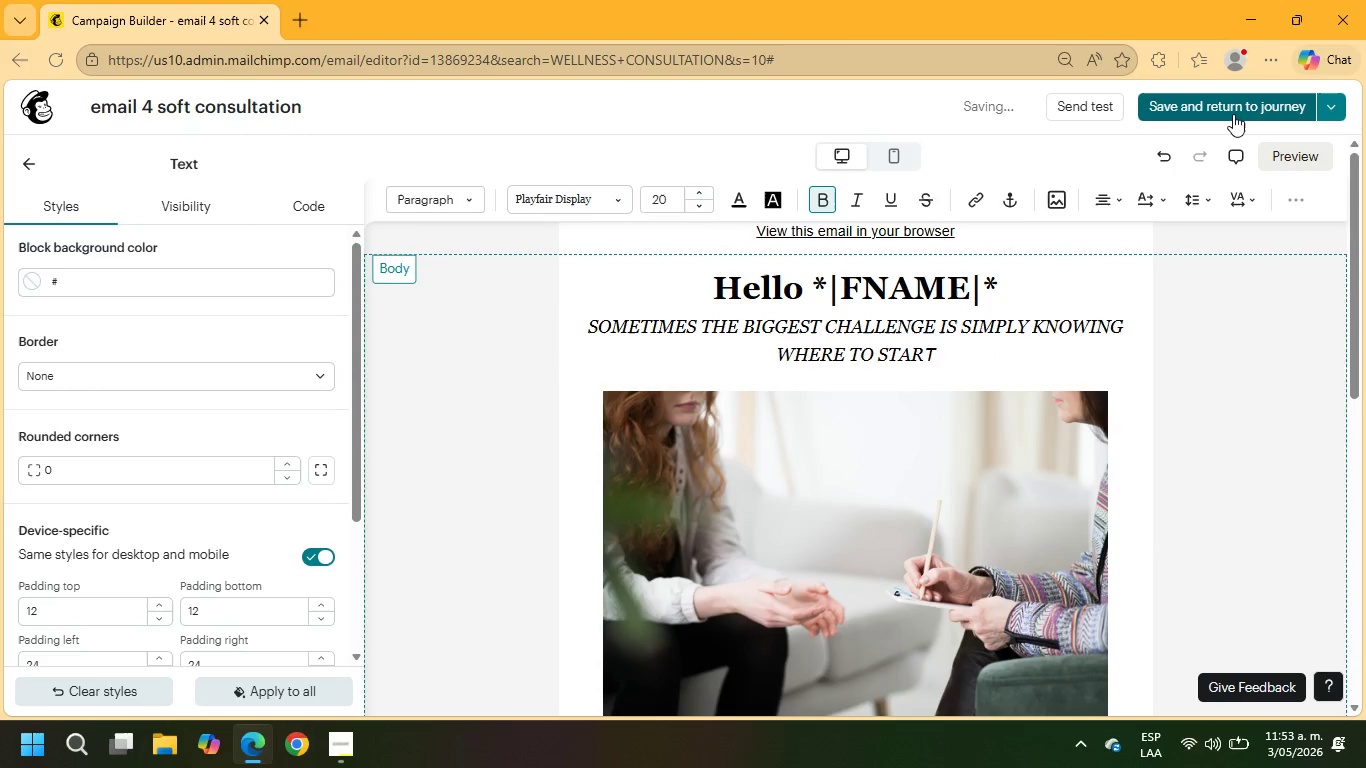 
left_click([1233, 114])
 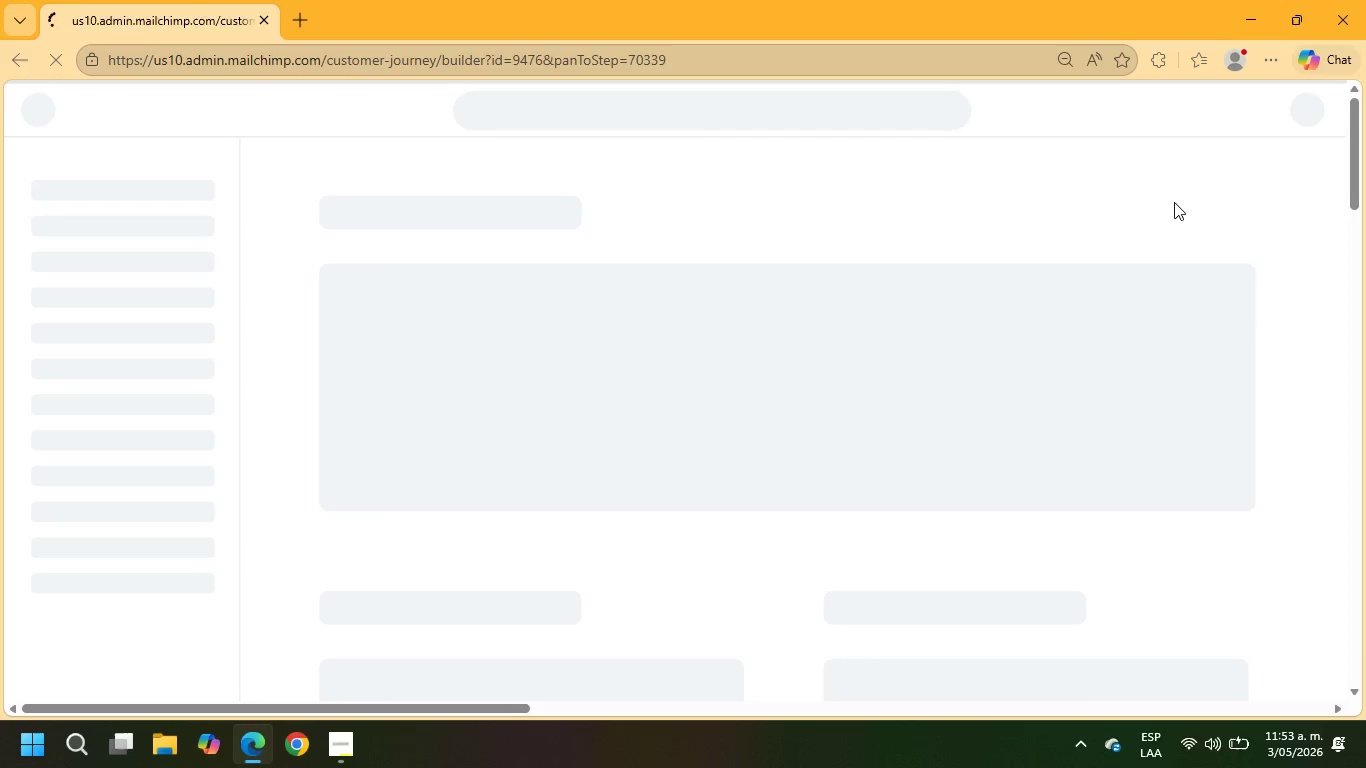 
wait(10.22)
 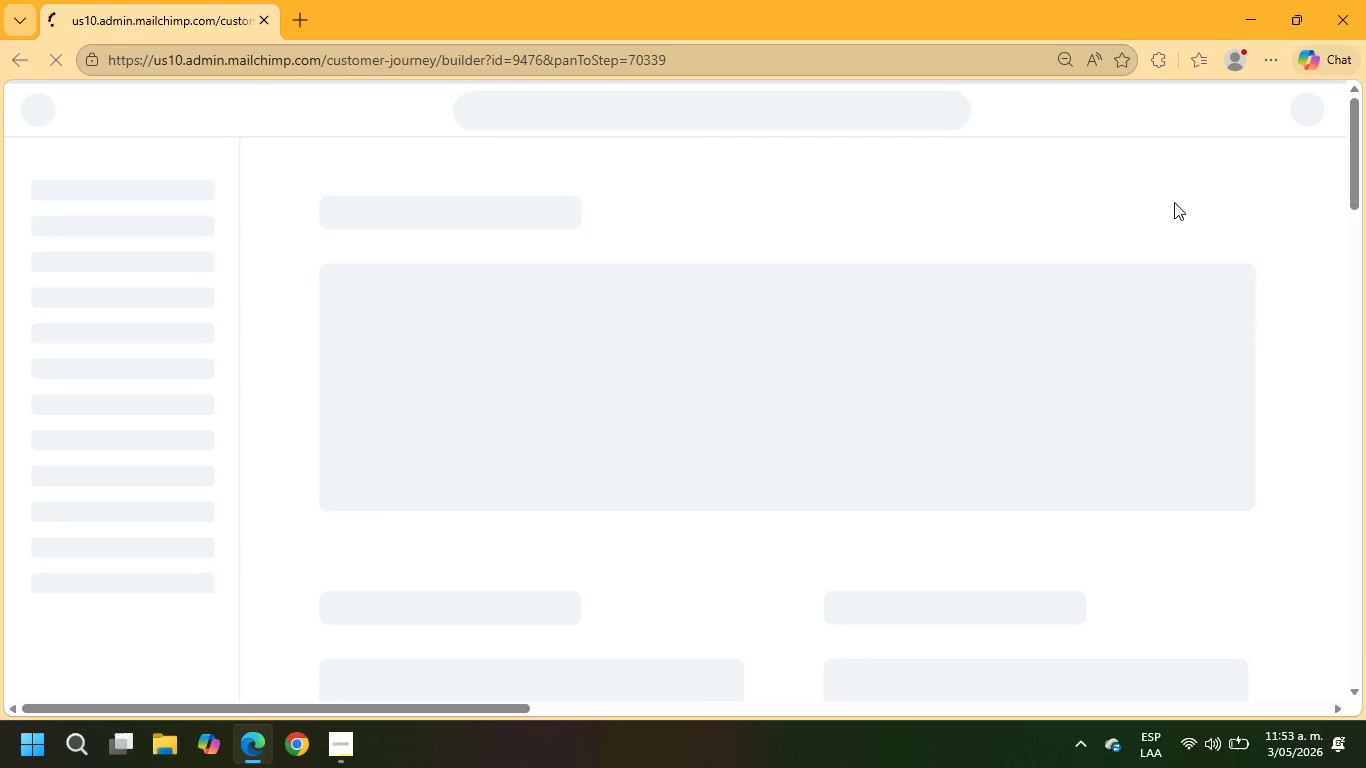 
scroll: coordinate [1015, 514], scroll_direction: down, amount: 1.0
 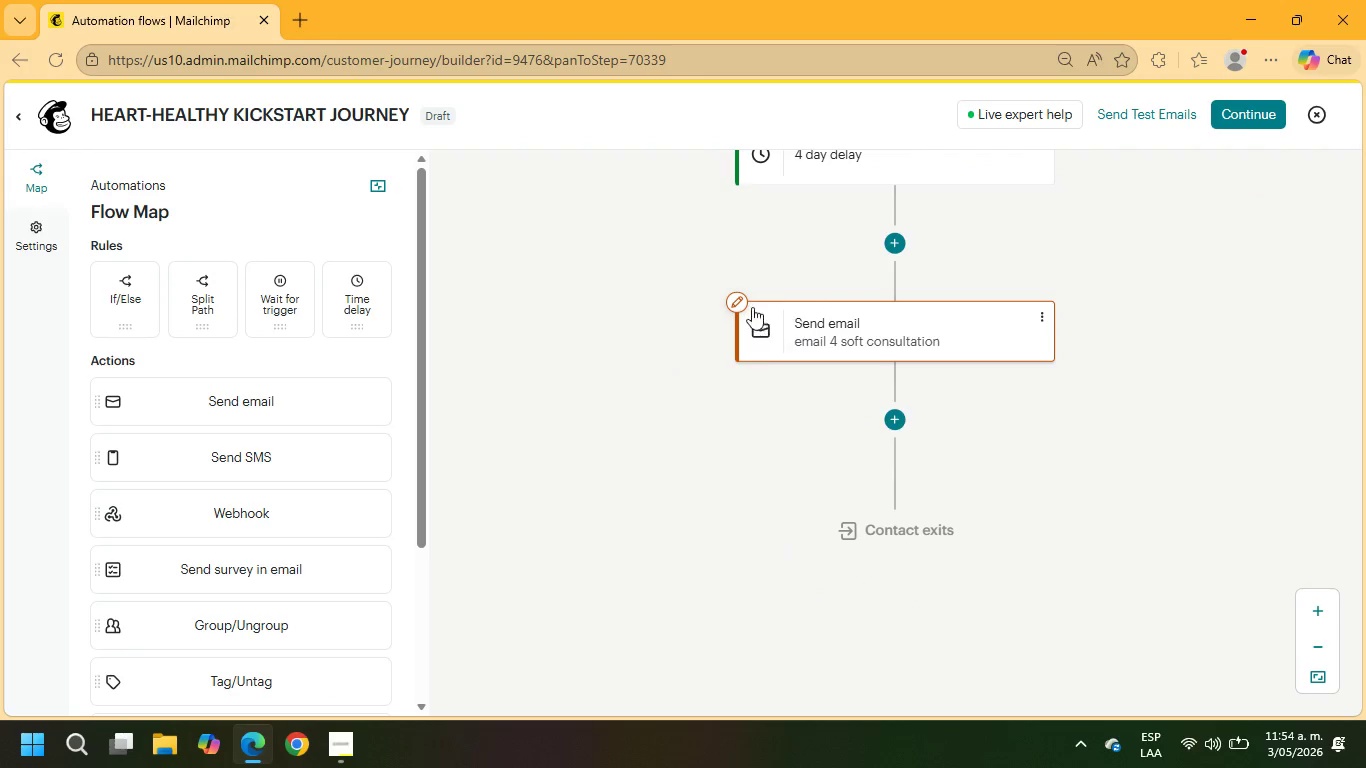 
left_click([744, 302])
 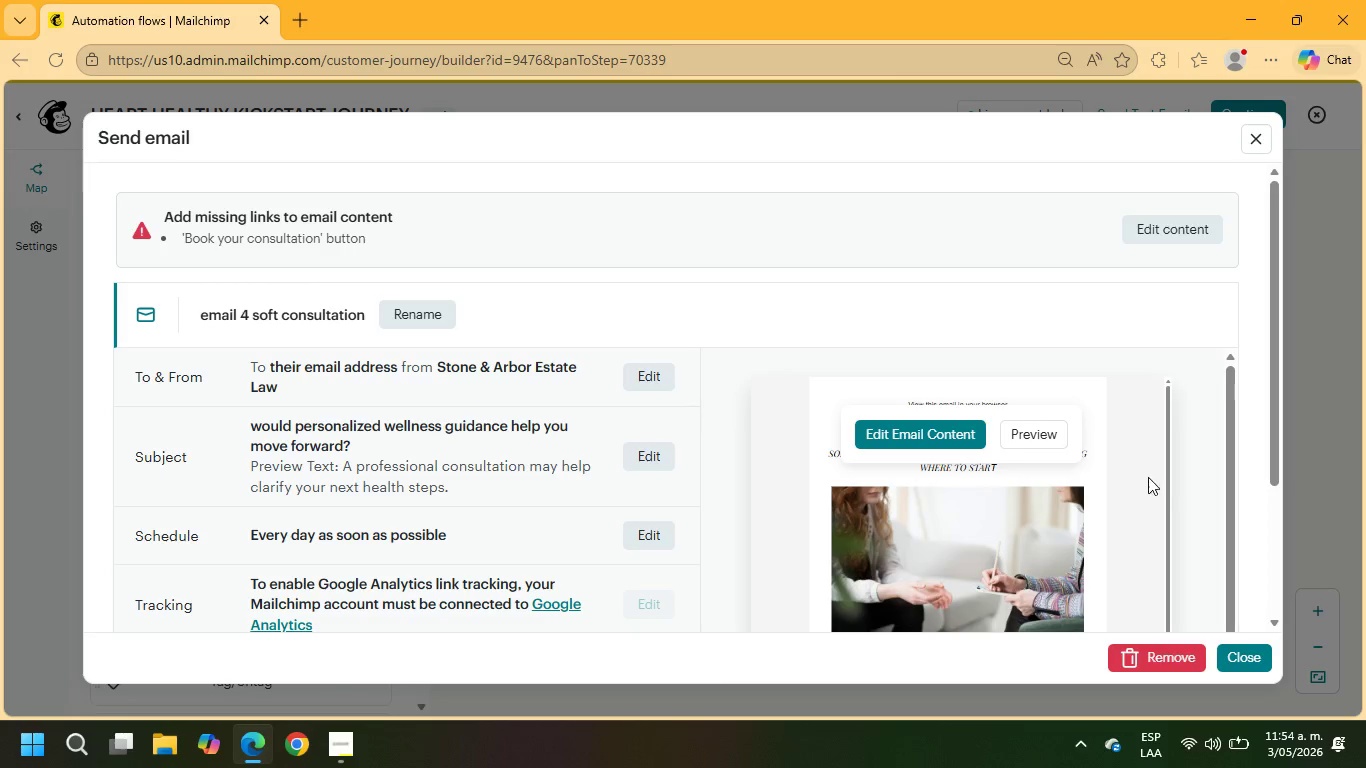 
scroll: coordinate [1153, 502], scroll_direction: down, amount: 1.0
 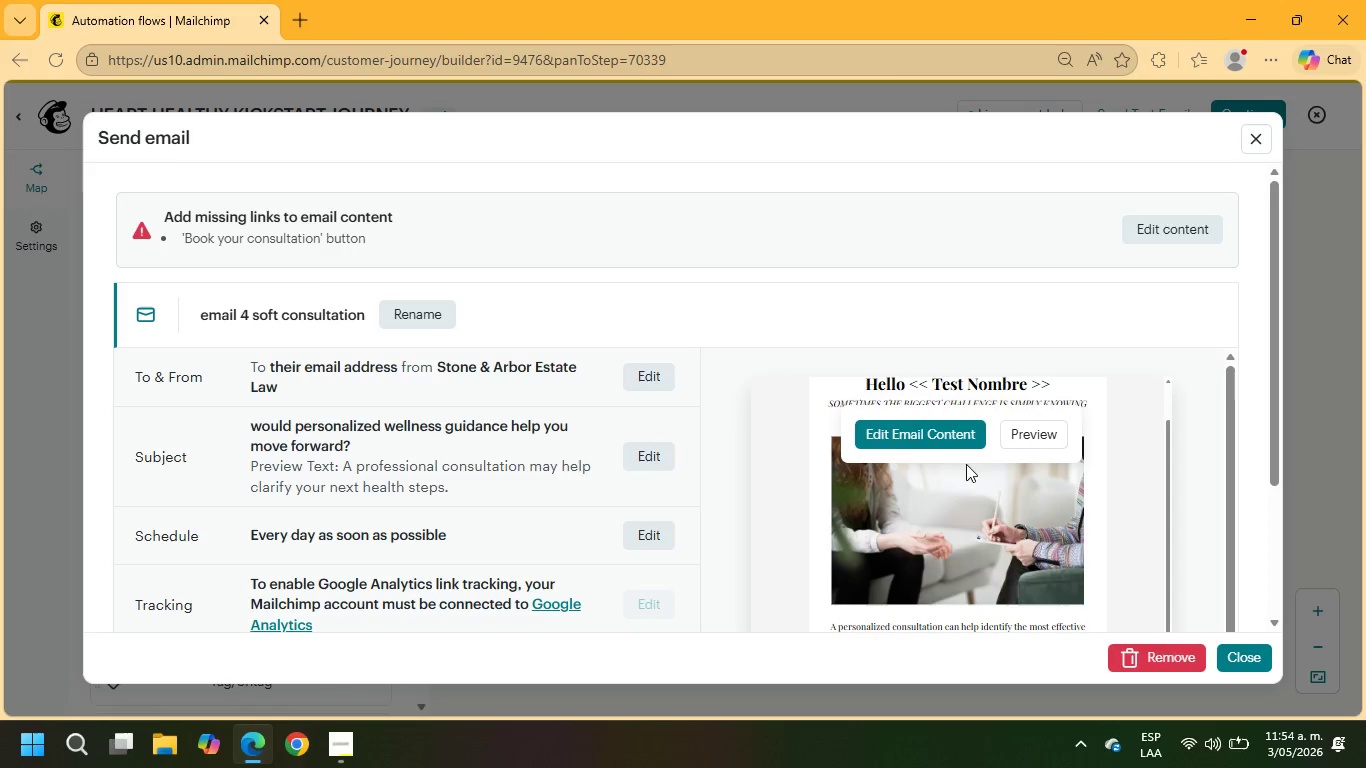 
left_click([887, 430])
 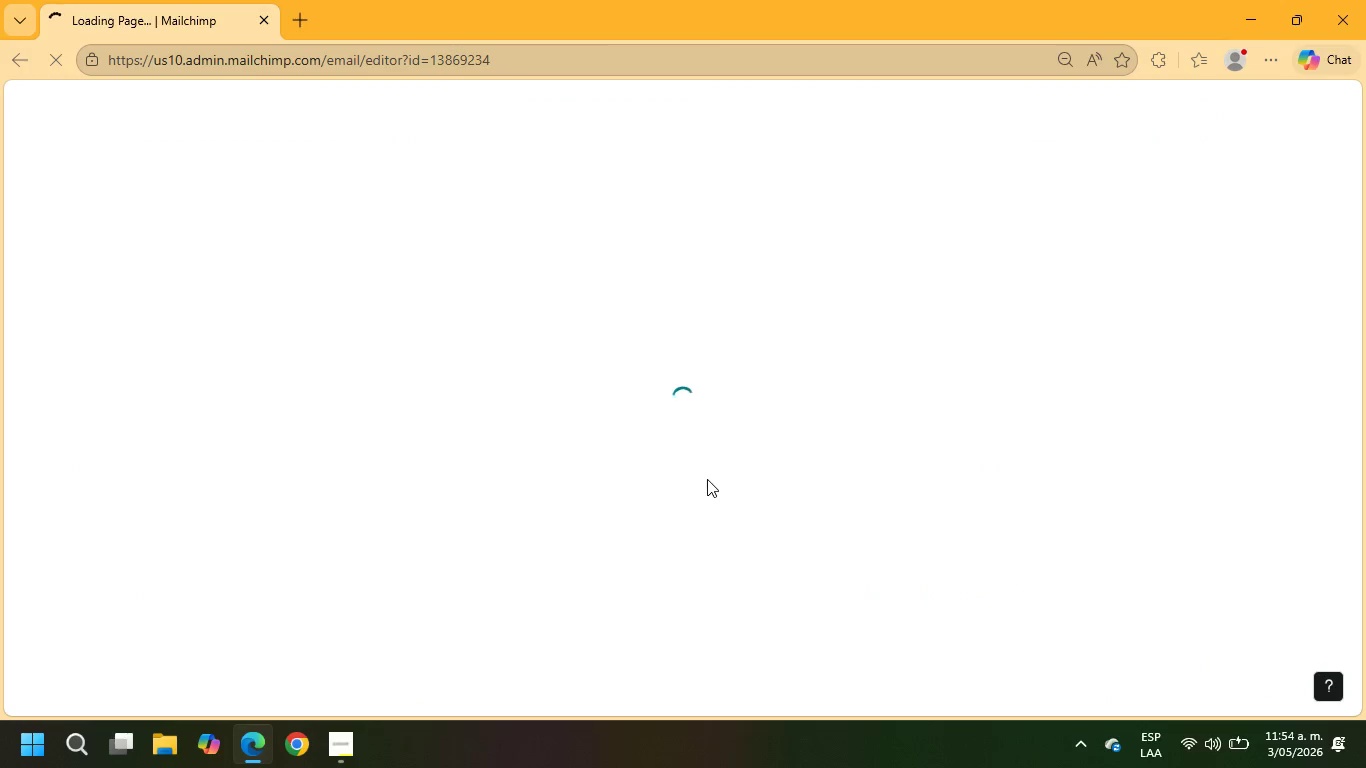 
wait(8.98)
 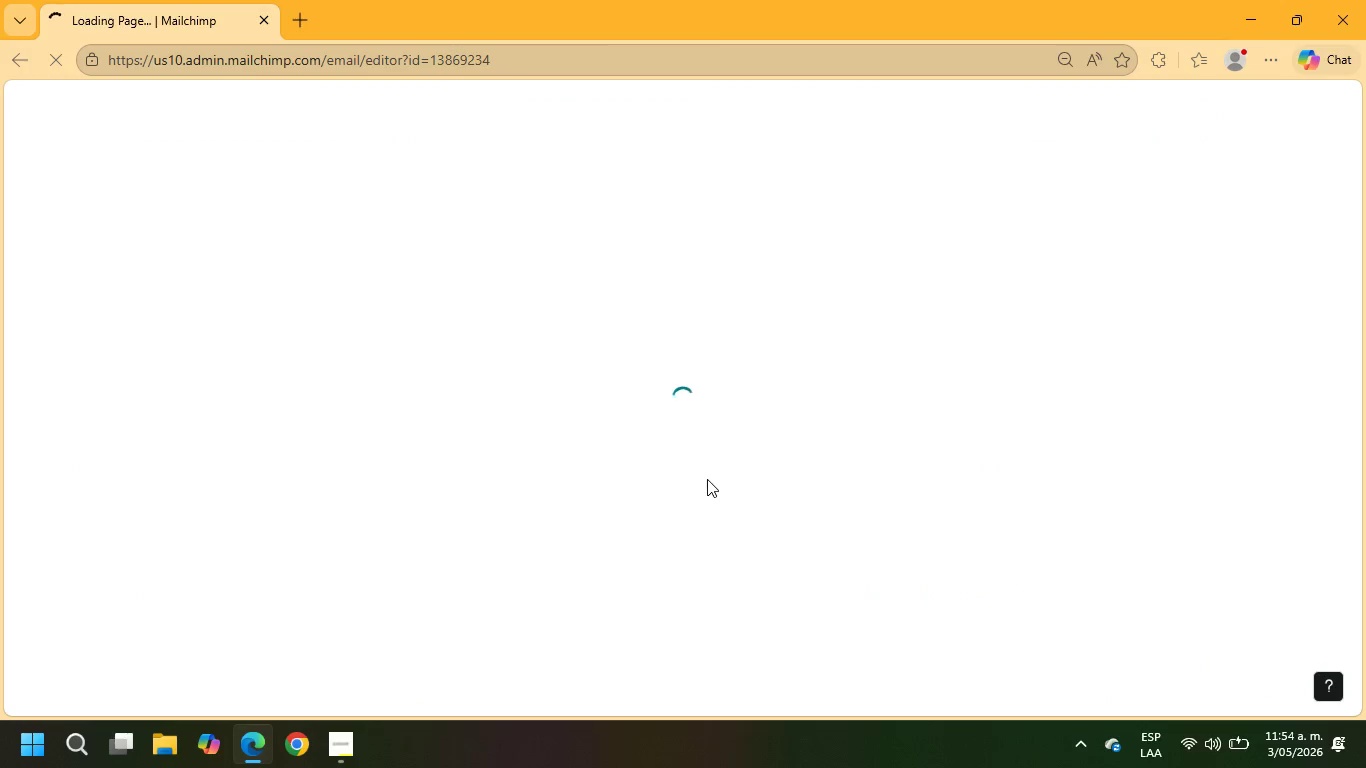 
scroll: coordinate [723, 513], scroll_direction: down, amount: 6.0
 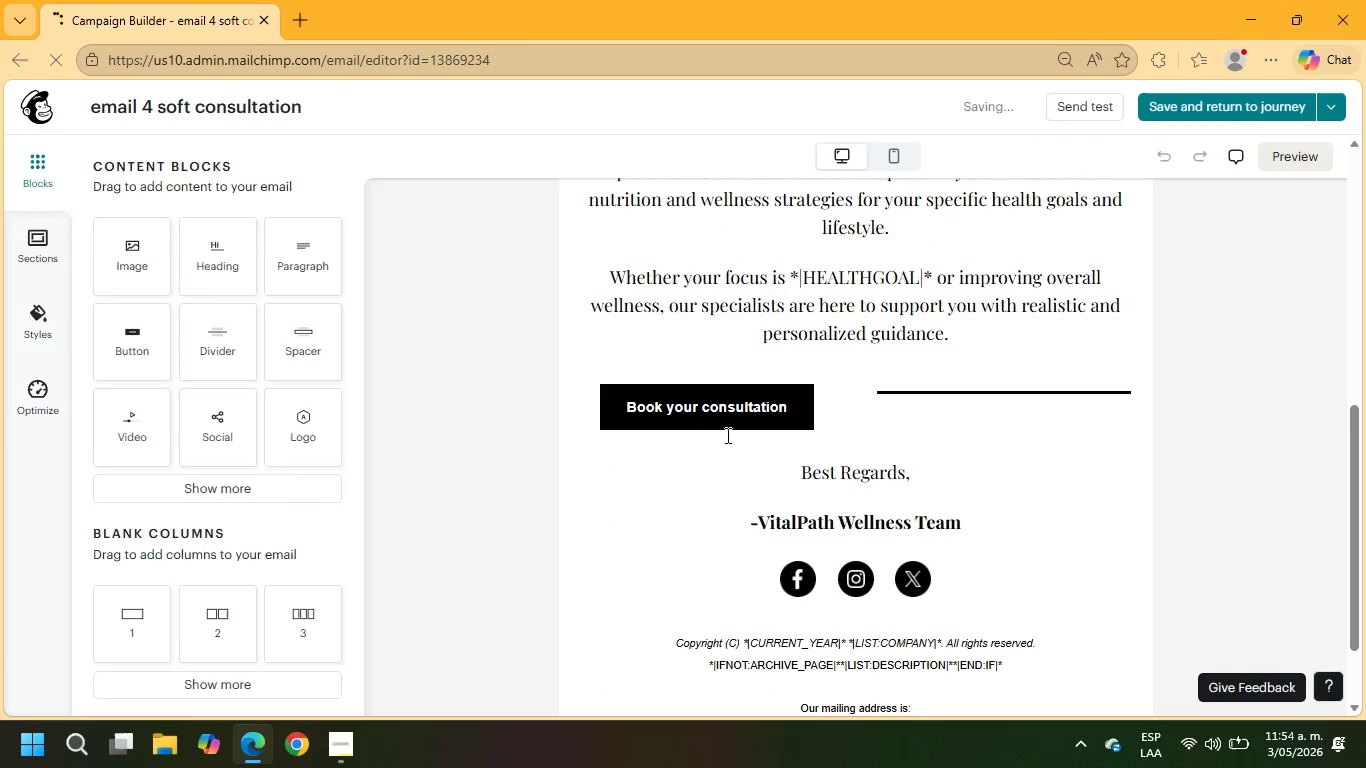 
left_click([726, 421])
 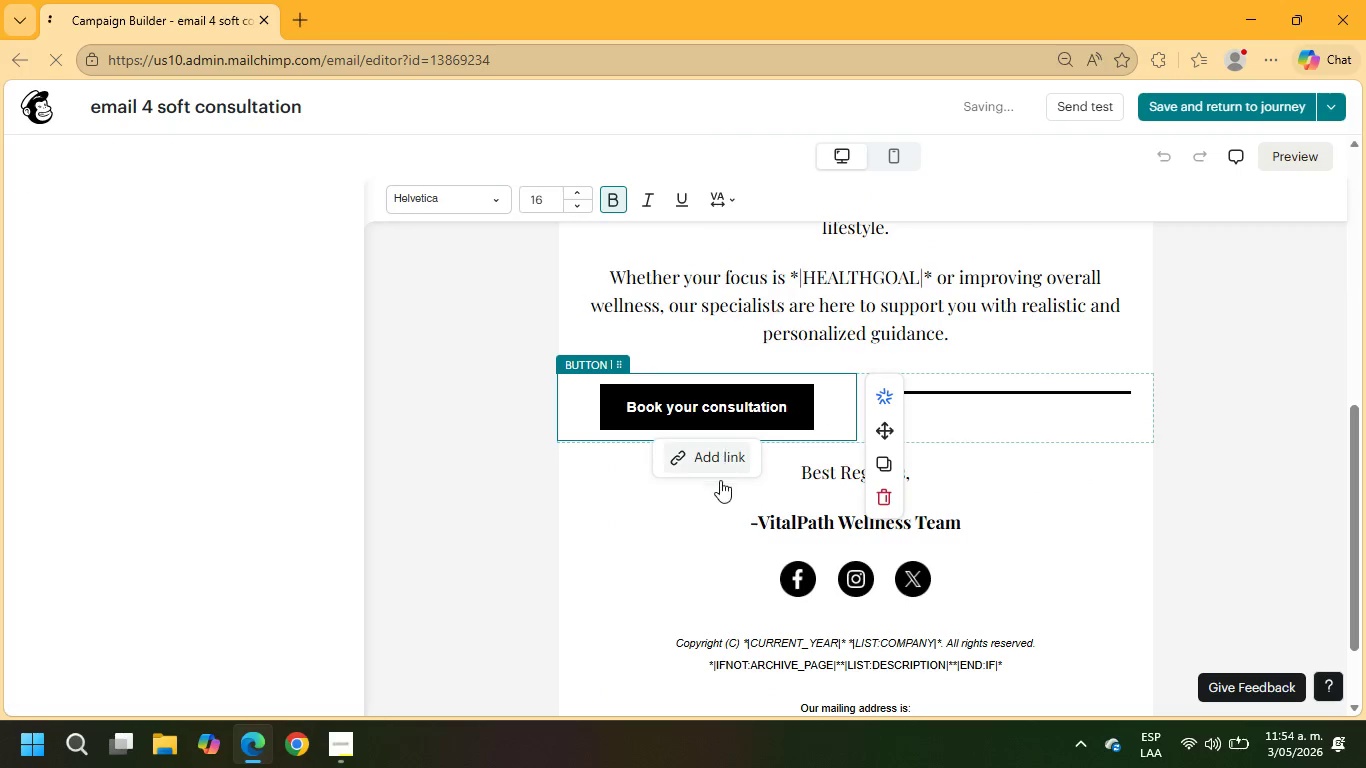 
left_click([719, 458])
 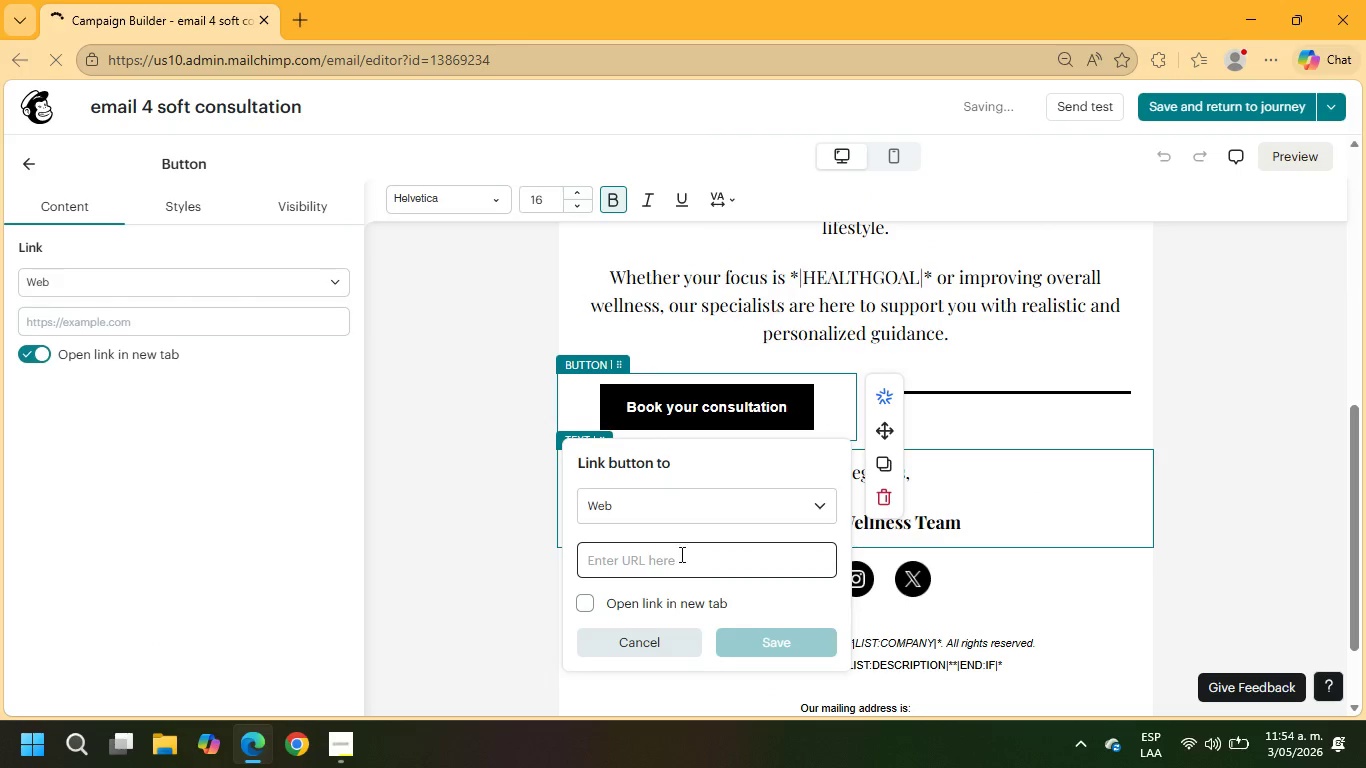 
left_click([680, 554])
 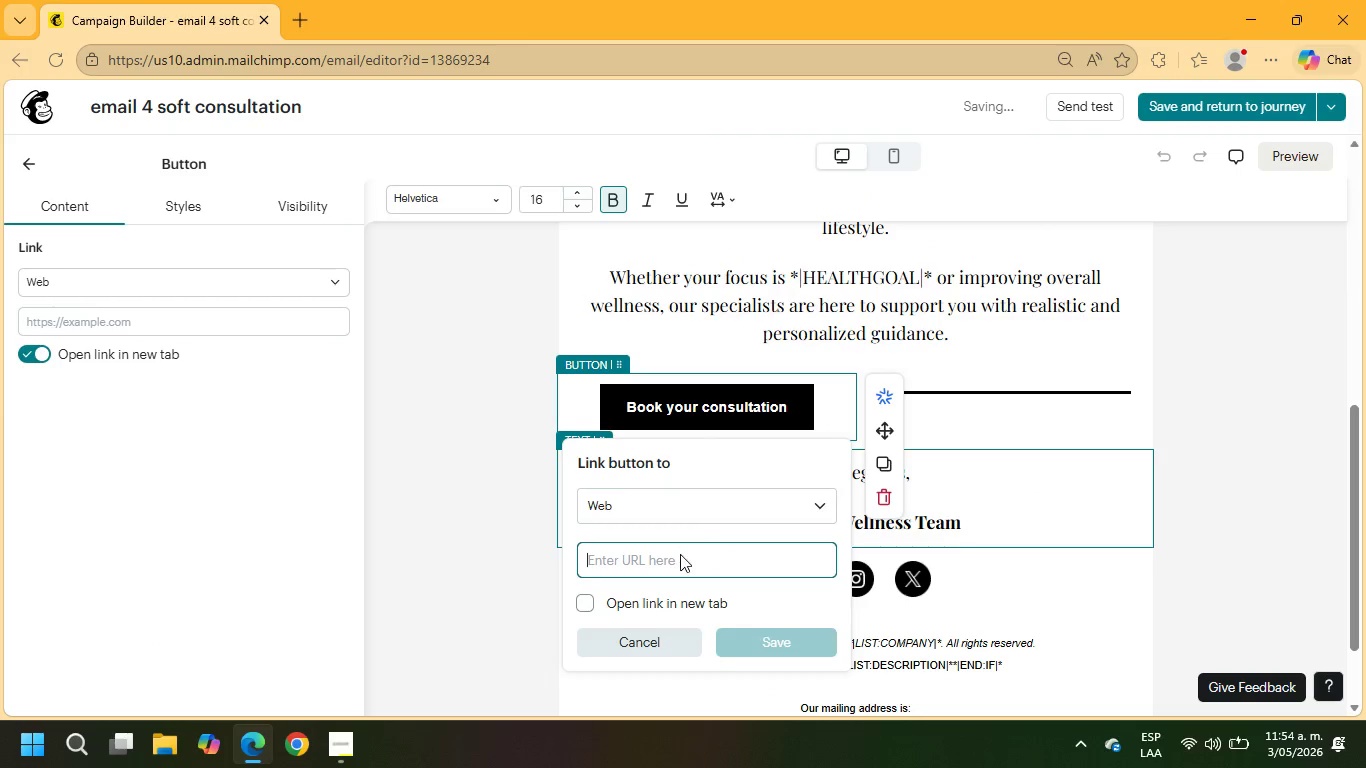 
type(example.com)
 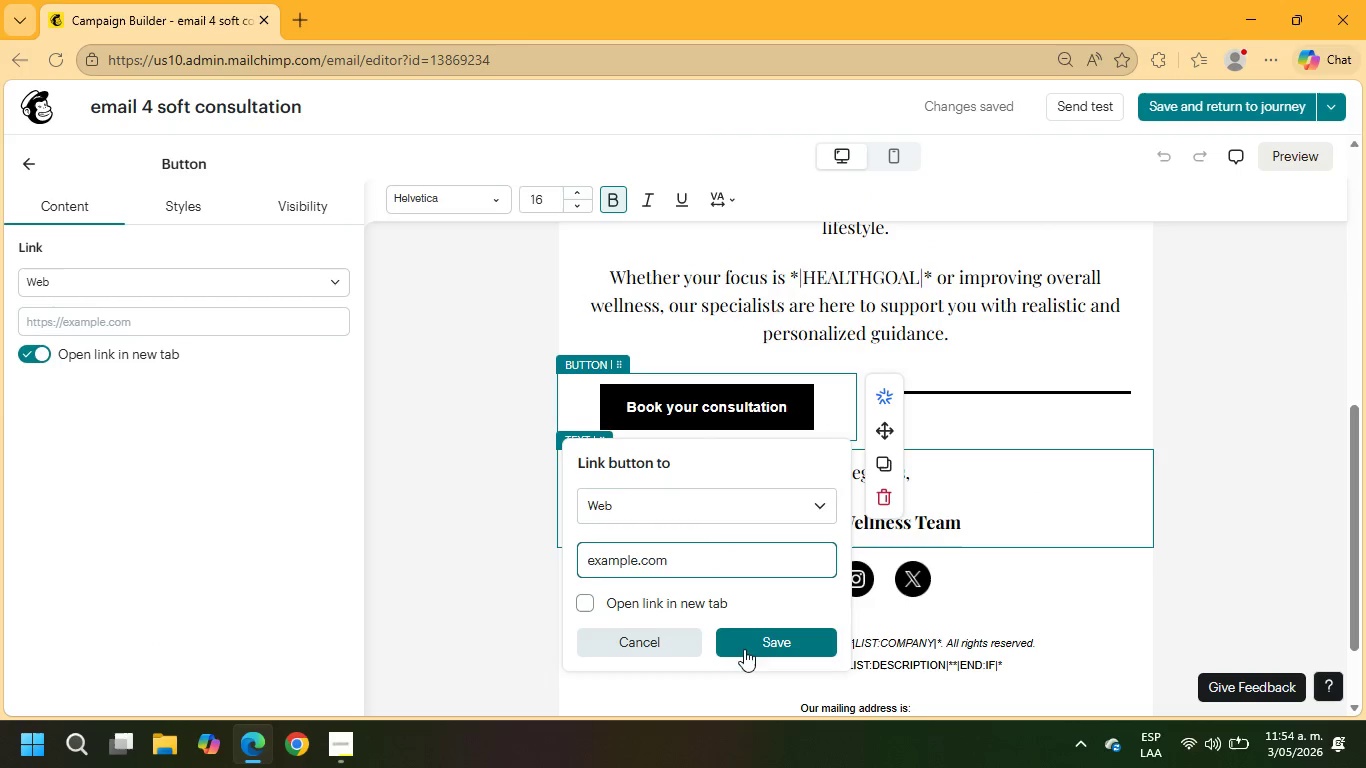 
left_click([748, 641])
 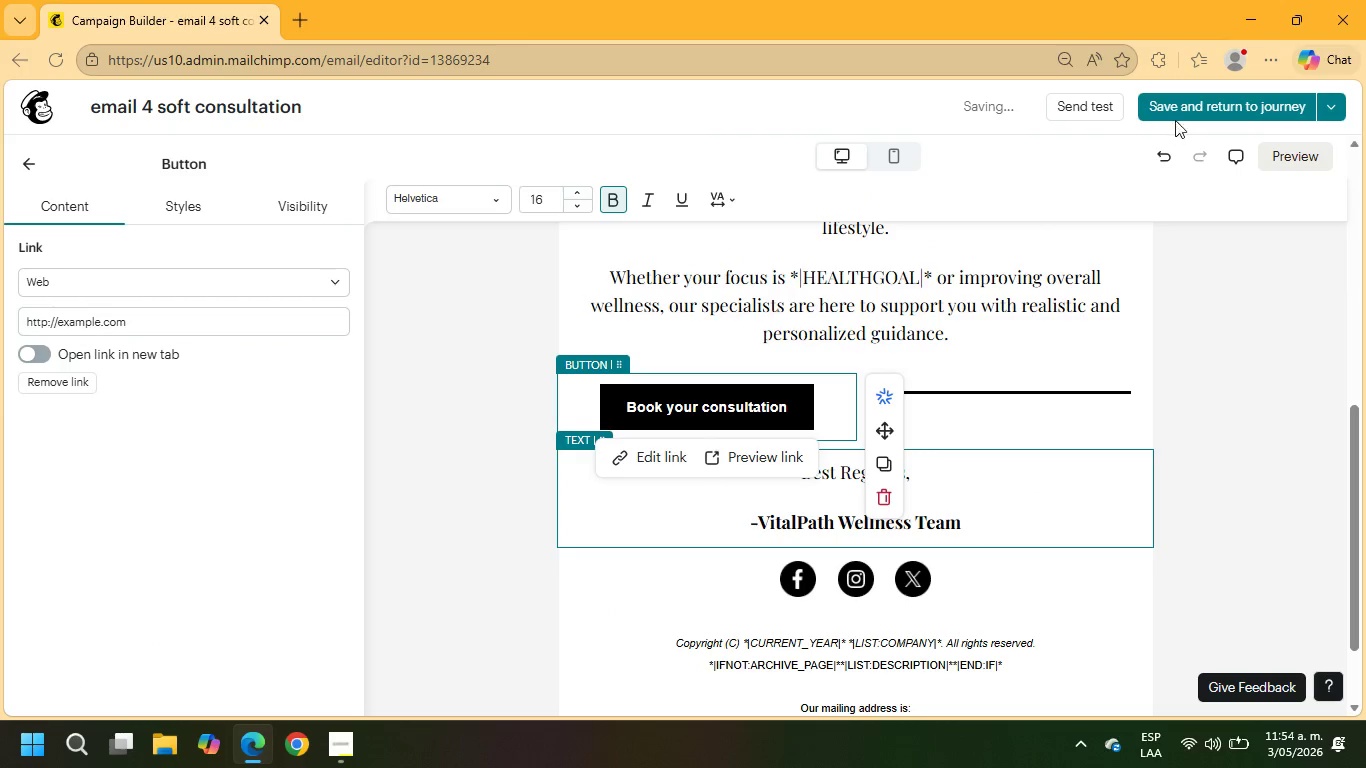 
left_click([1199, 106])
 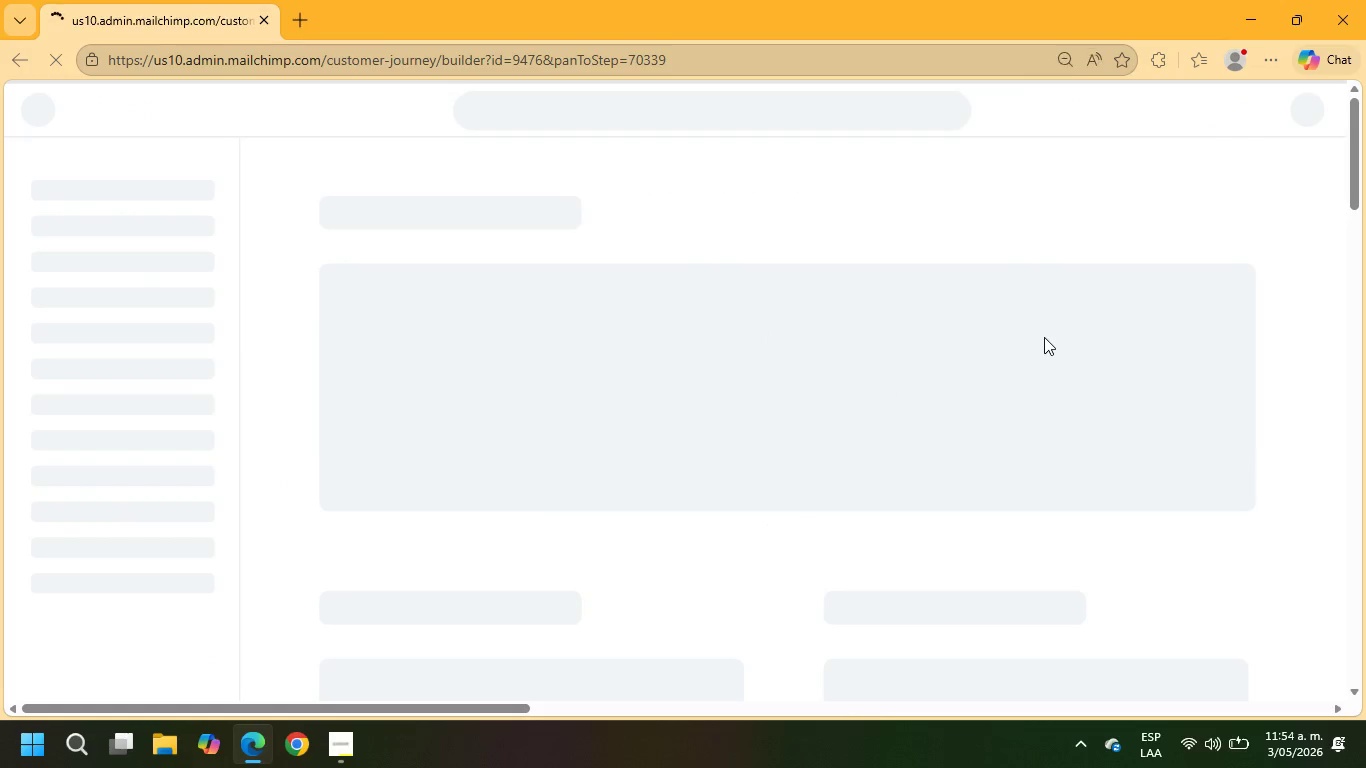 
wait(9.19)
 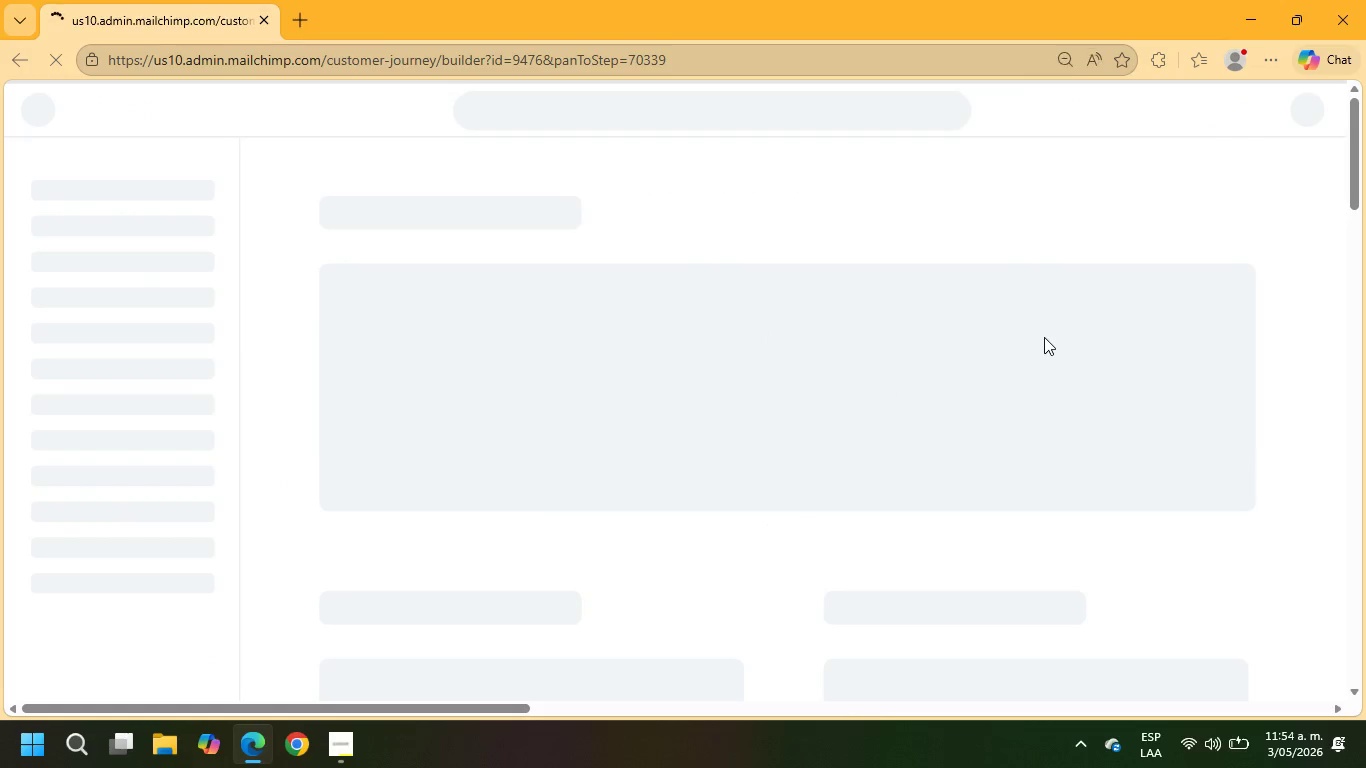 
scroll: coordinate [1002, 514], scroll_direction: down, amount: 1.0
 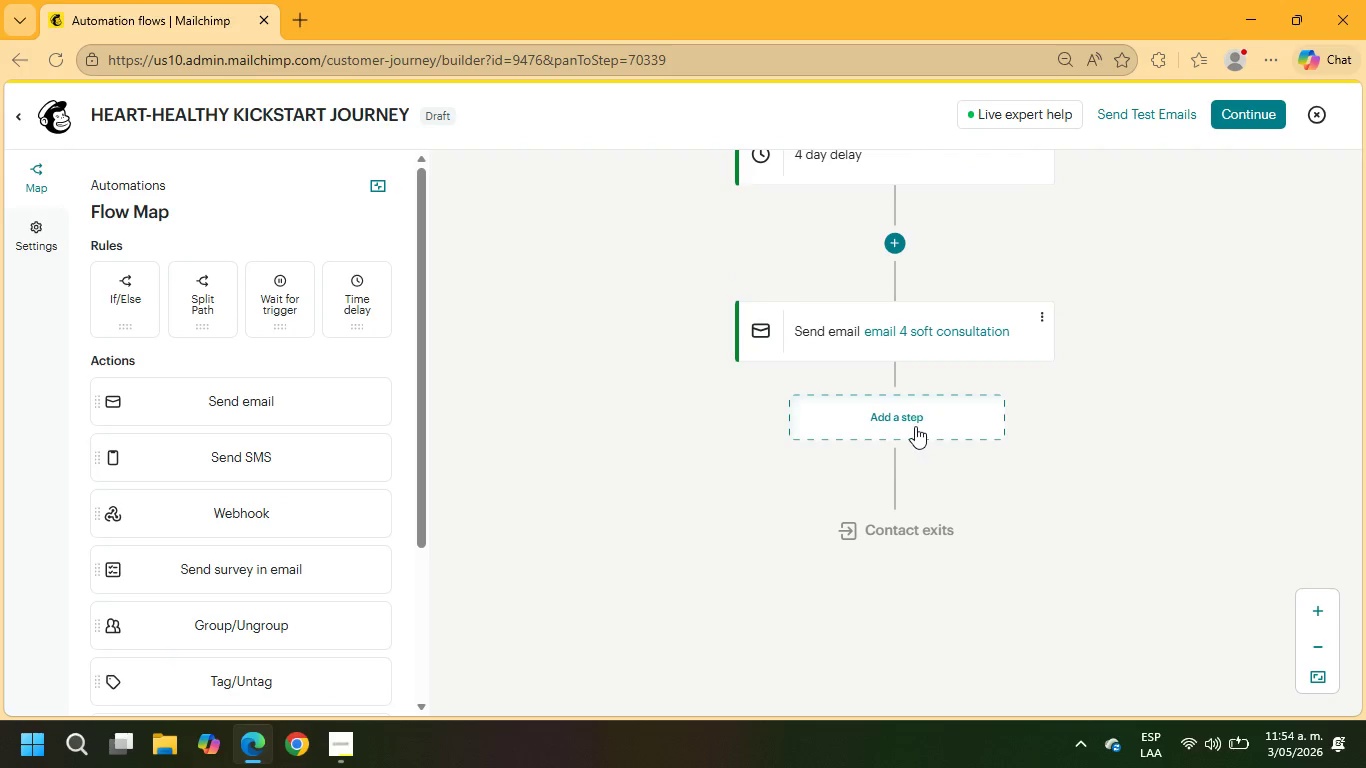 
left_click([912, 424])
 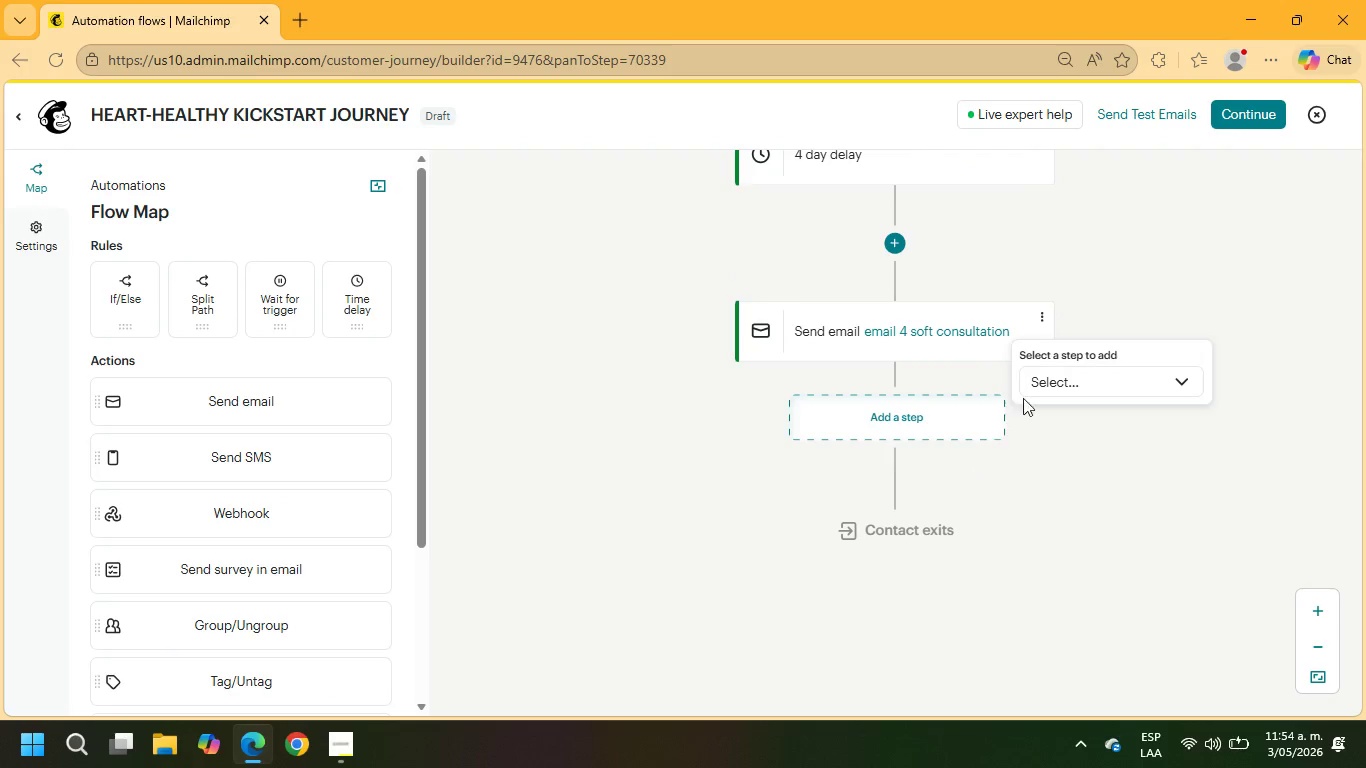 
left_click([1026, 391])
 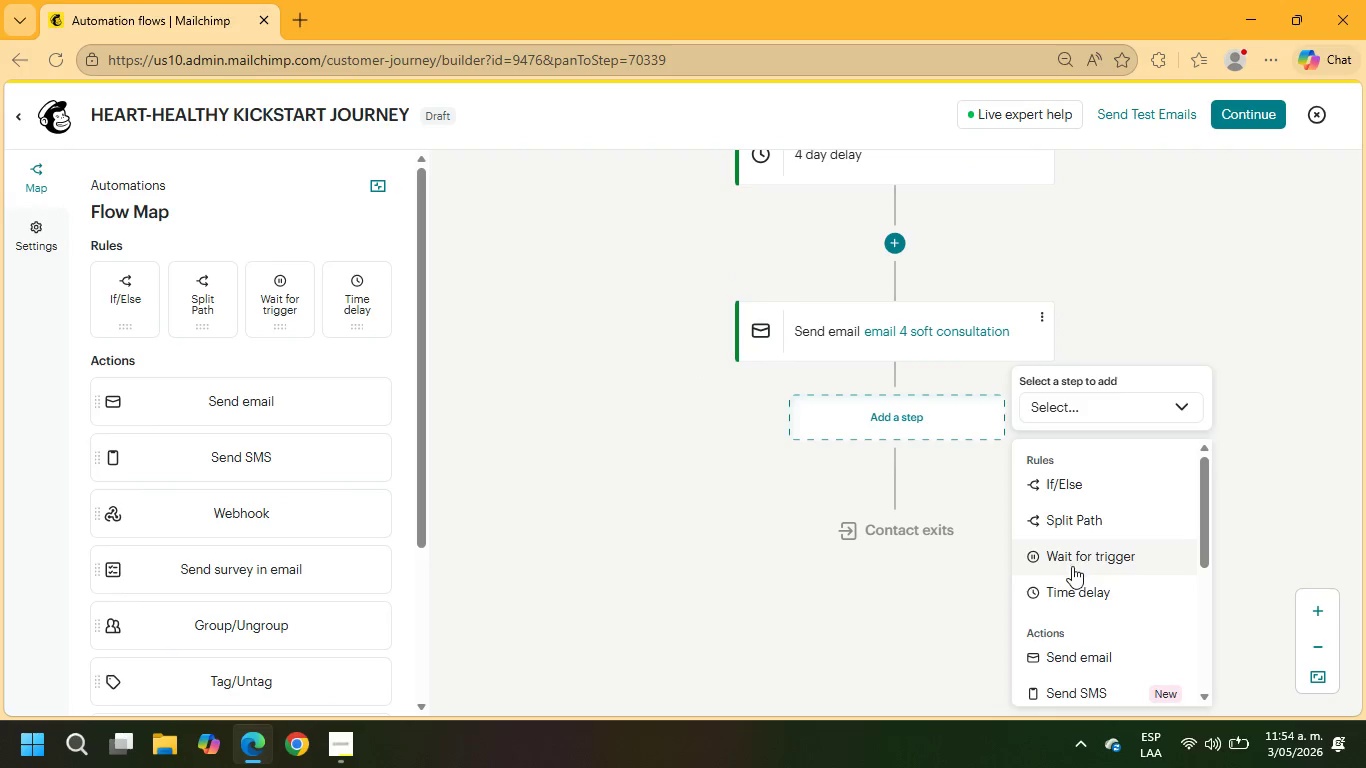 
left_click([1076, 587])
 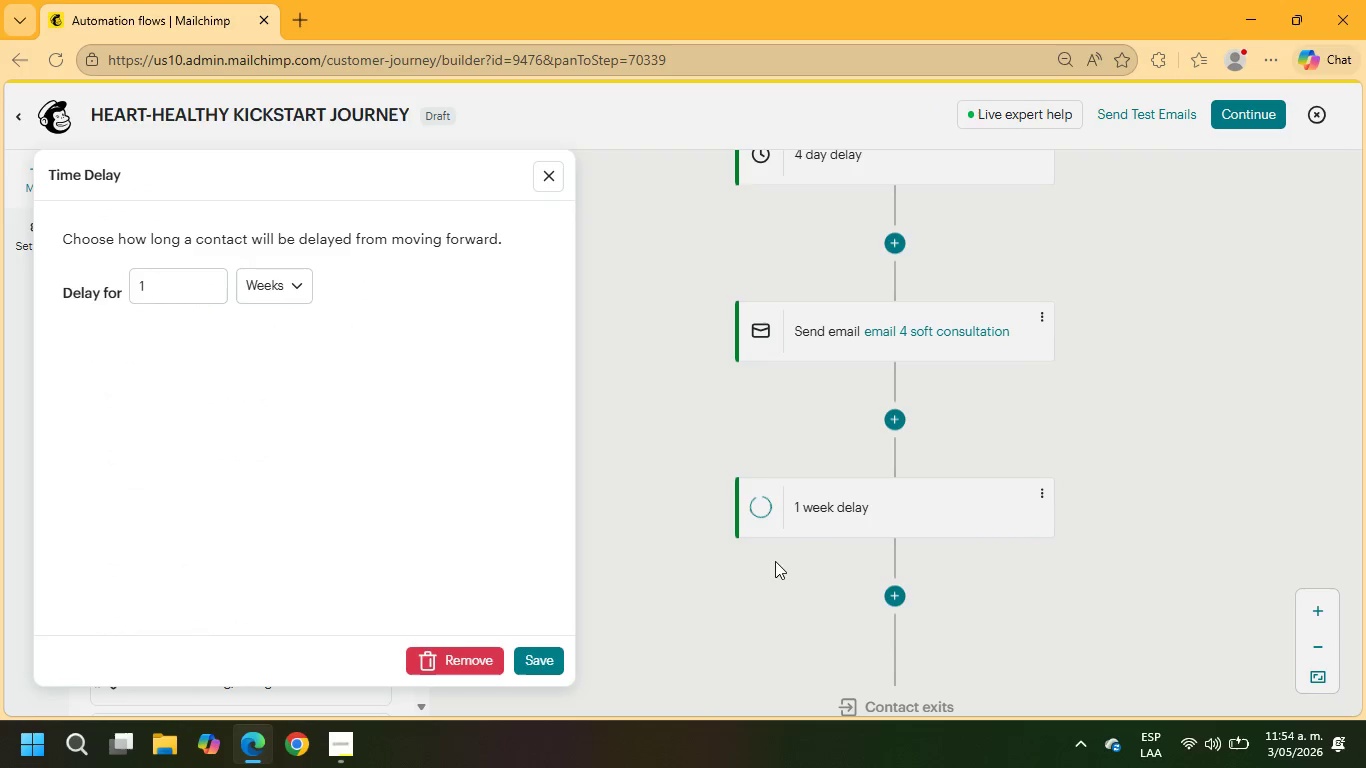 
left_click_drag(start_coordinate=[173, 288], to_coordinate=[78, 277])
 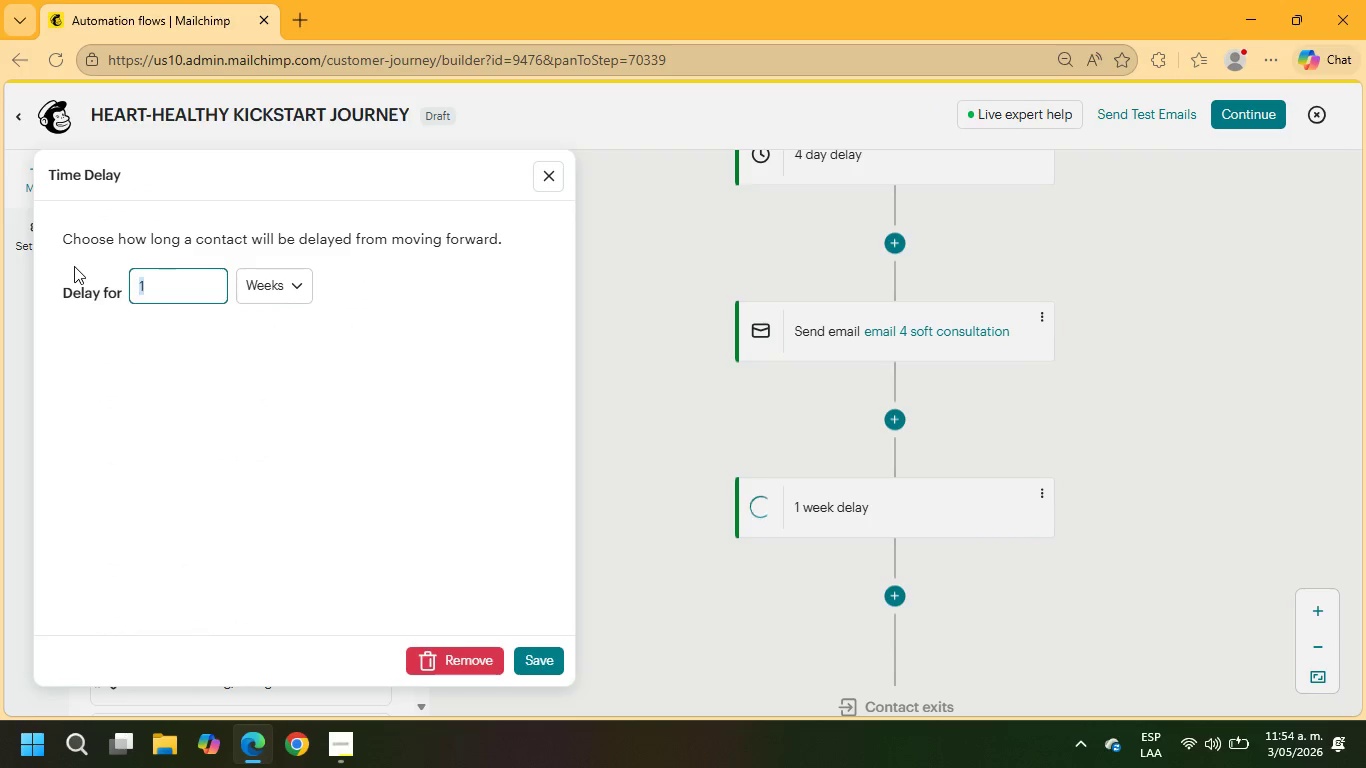 
key(Numpad3)
 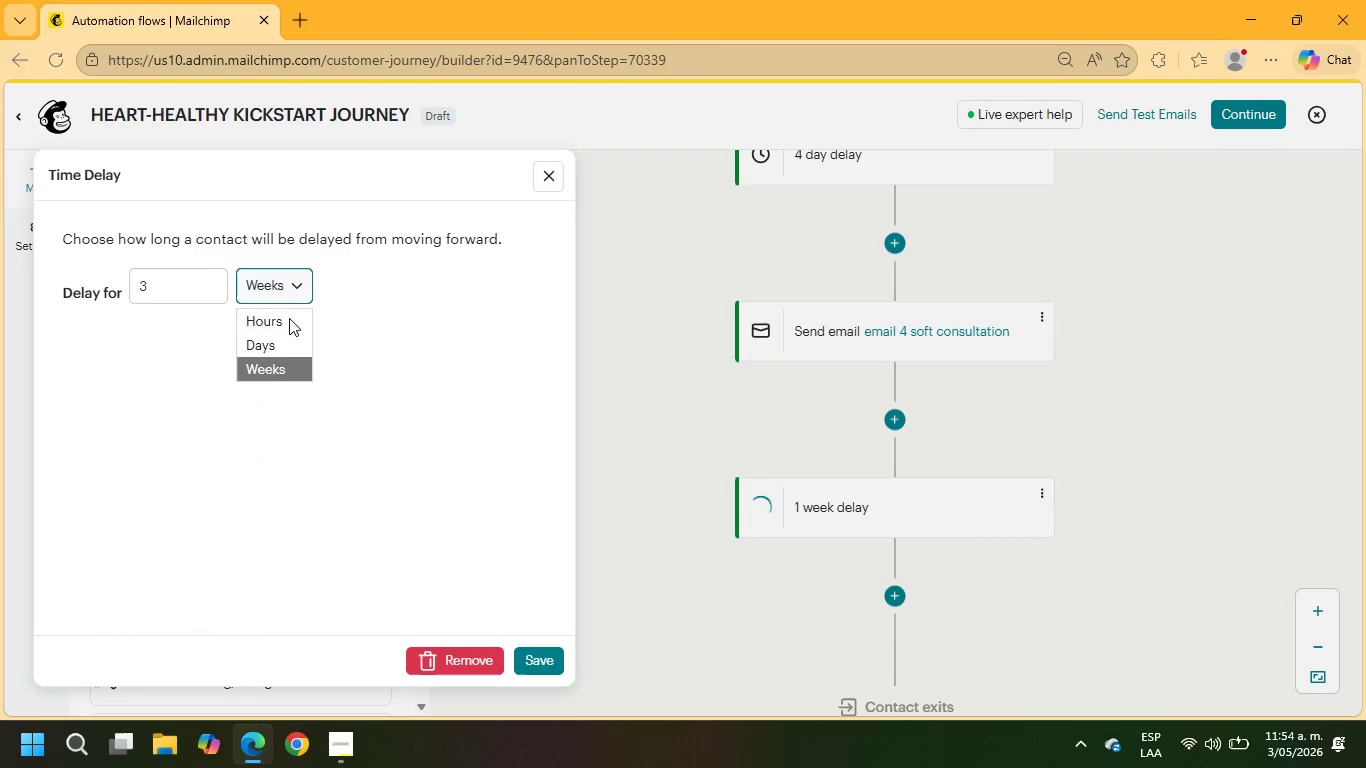 
left_click([280, 347])
 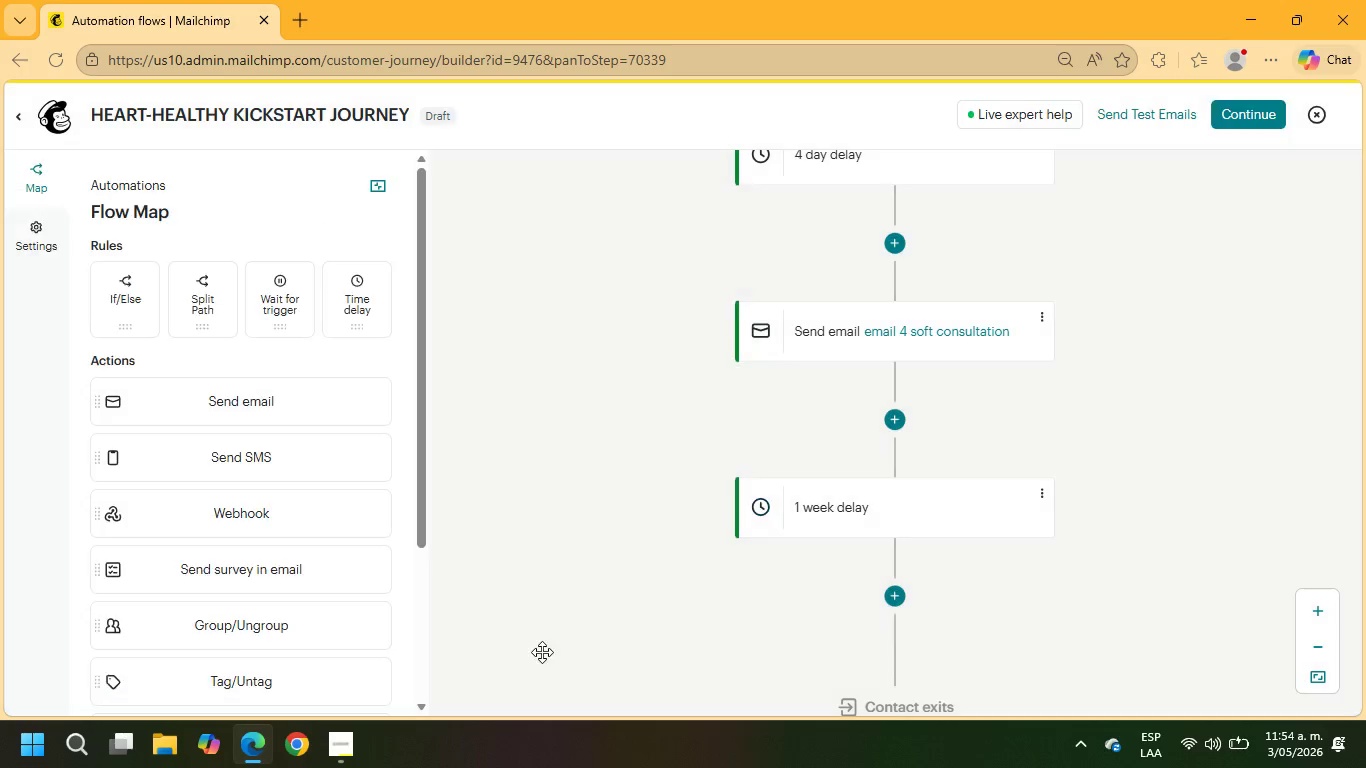 
scroll: coordinate [1092, 533], scroll_direction: down, amount: 1.0
 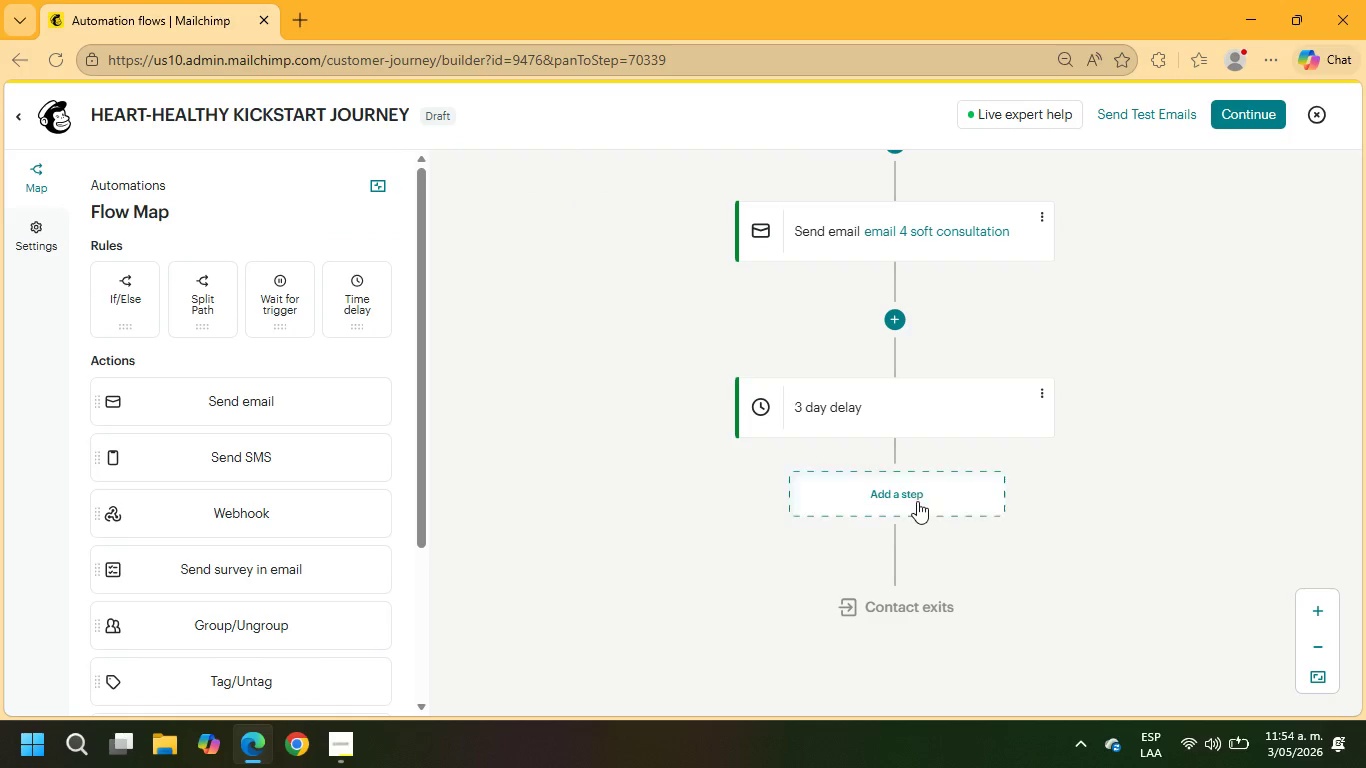 
left_click([914, 501])
 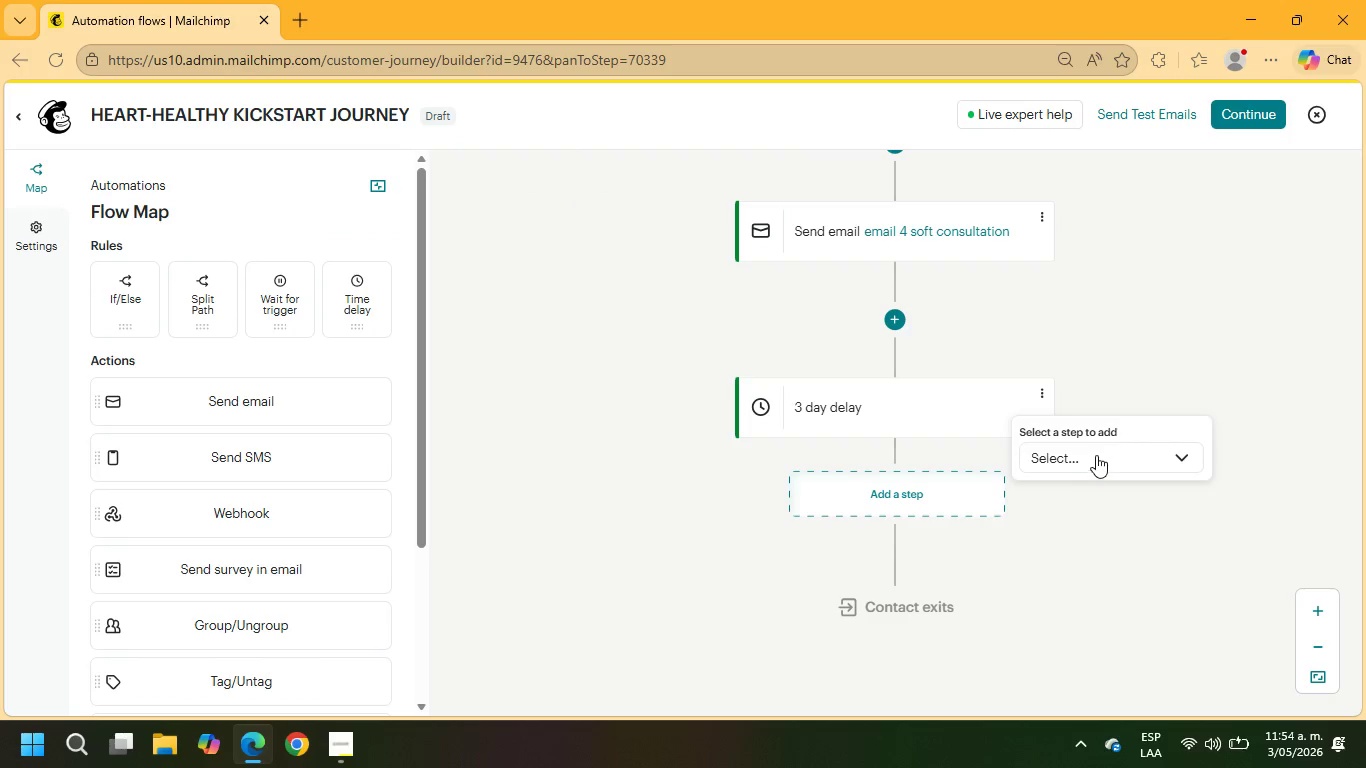 
left_click([1096, 454])
 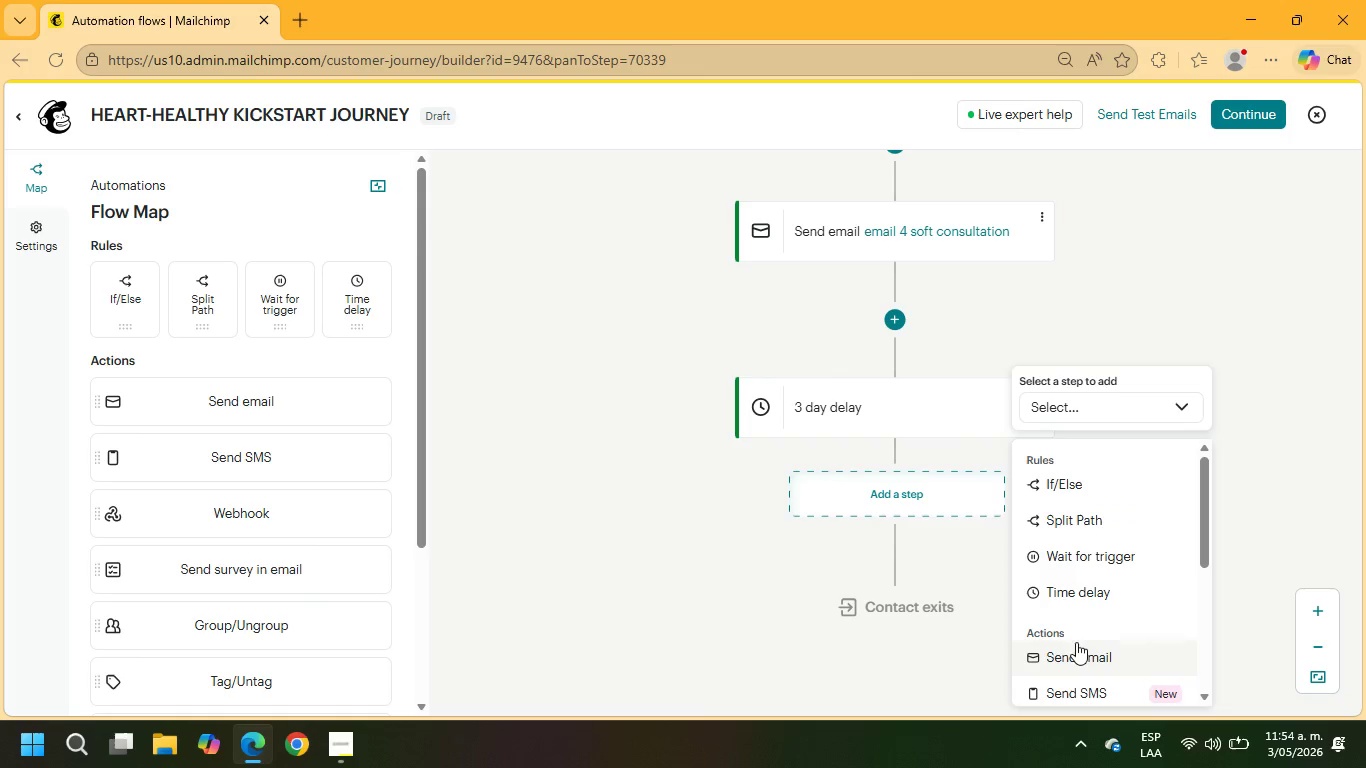 
left_click([1068, 661])
 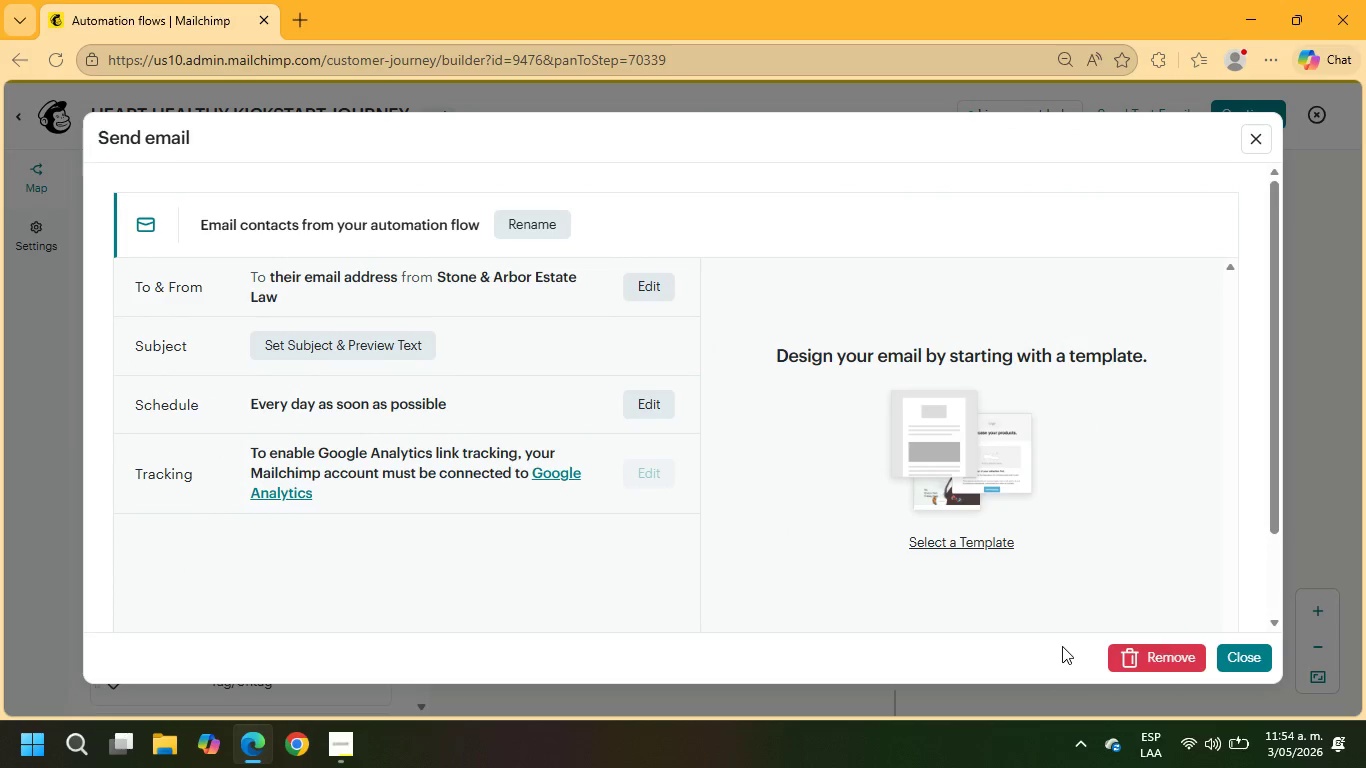 
left_click([547, 216])
 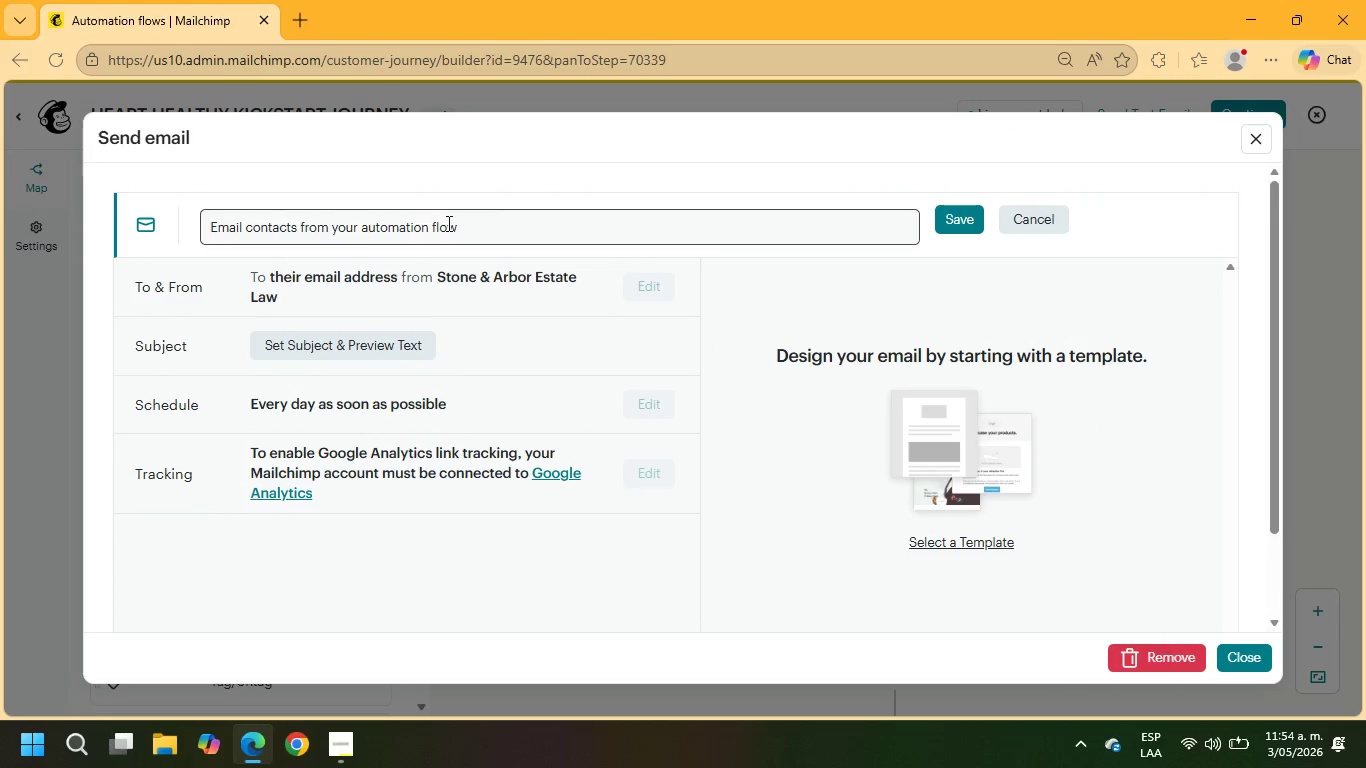 
left_click_drag(start_coordinate=[502, 227], to_coordinate=[143, 212])
 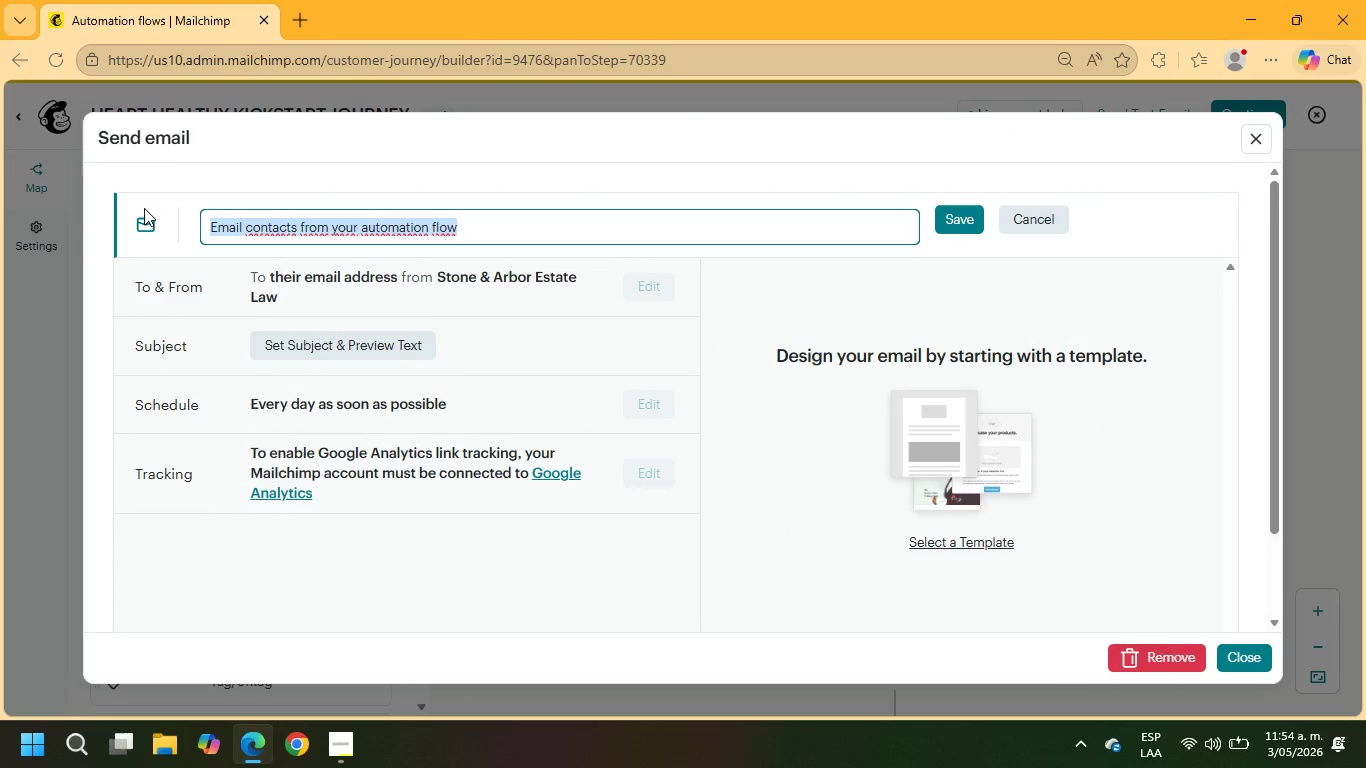 
type(Email 5)
 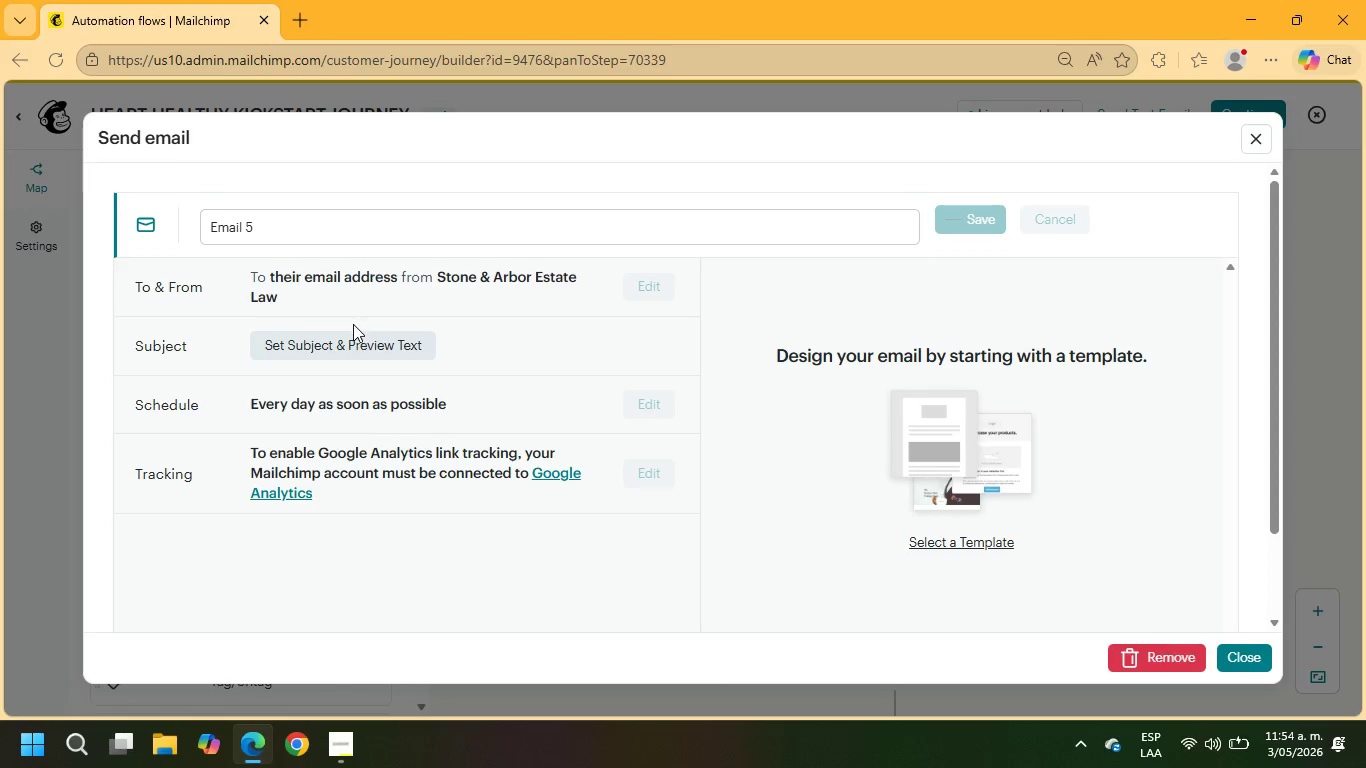 
left_click([352, 337])
 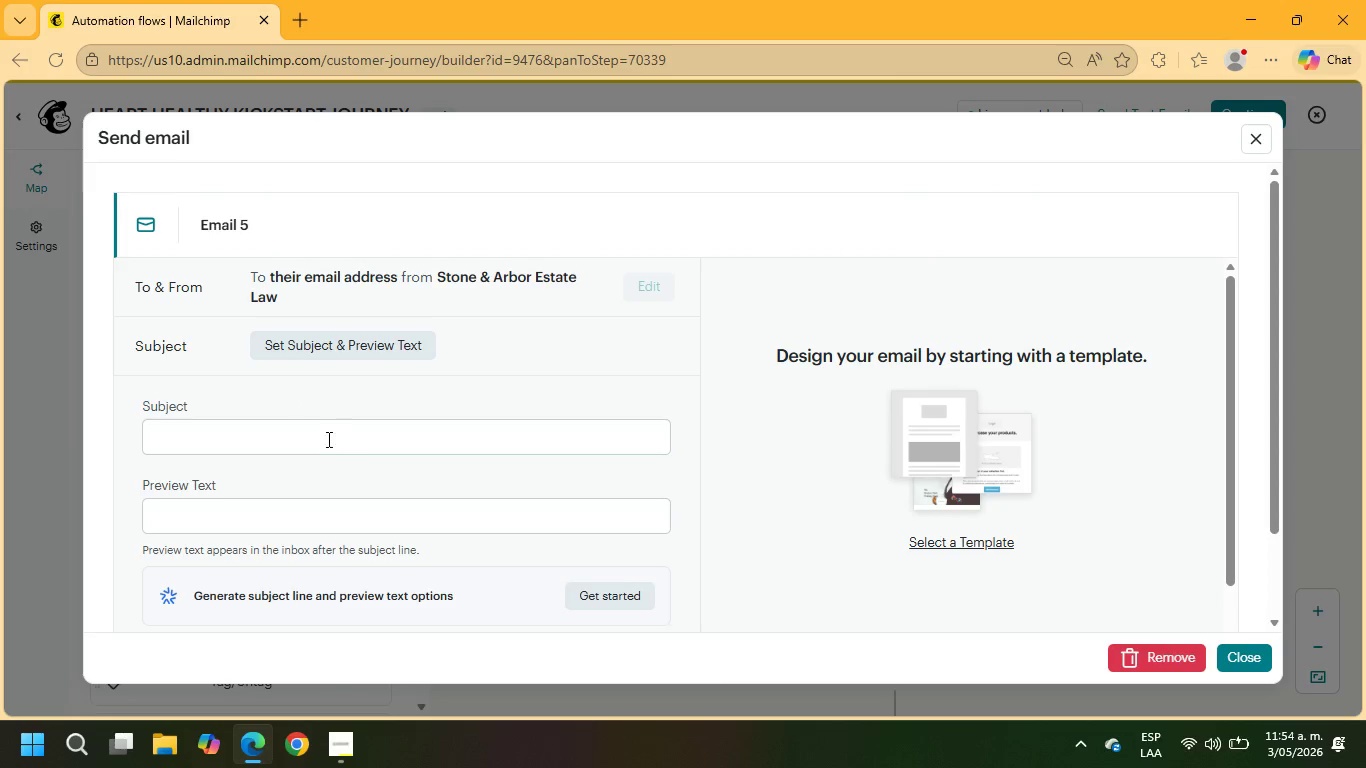 
left_click([324, 437])
 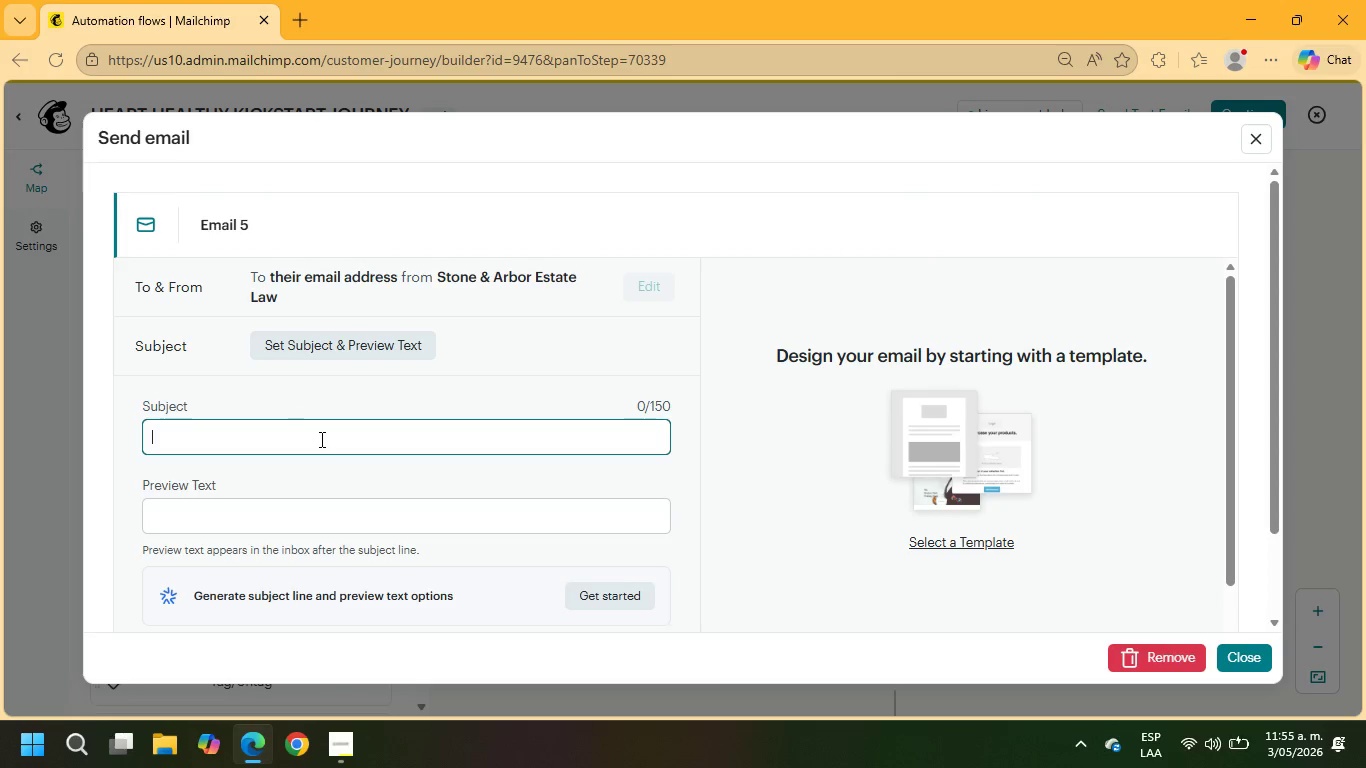 
type(Your next wellness step could start today)
 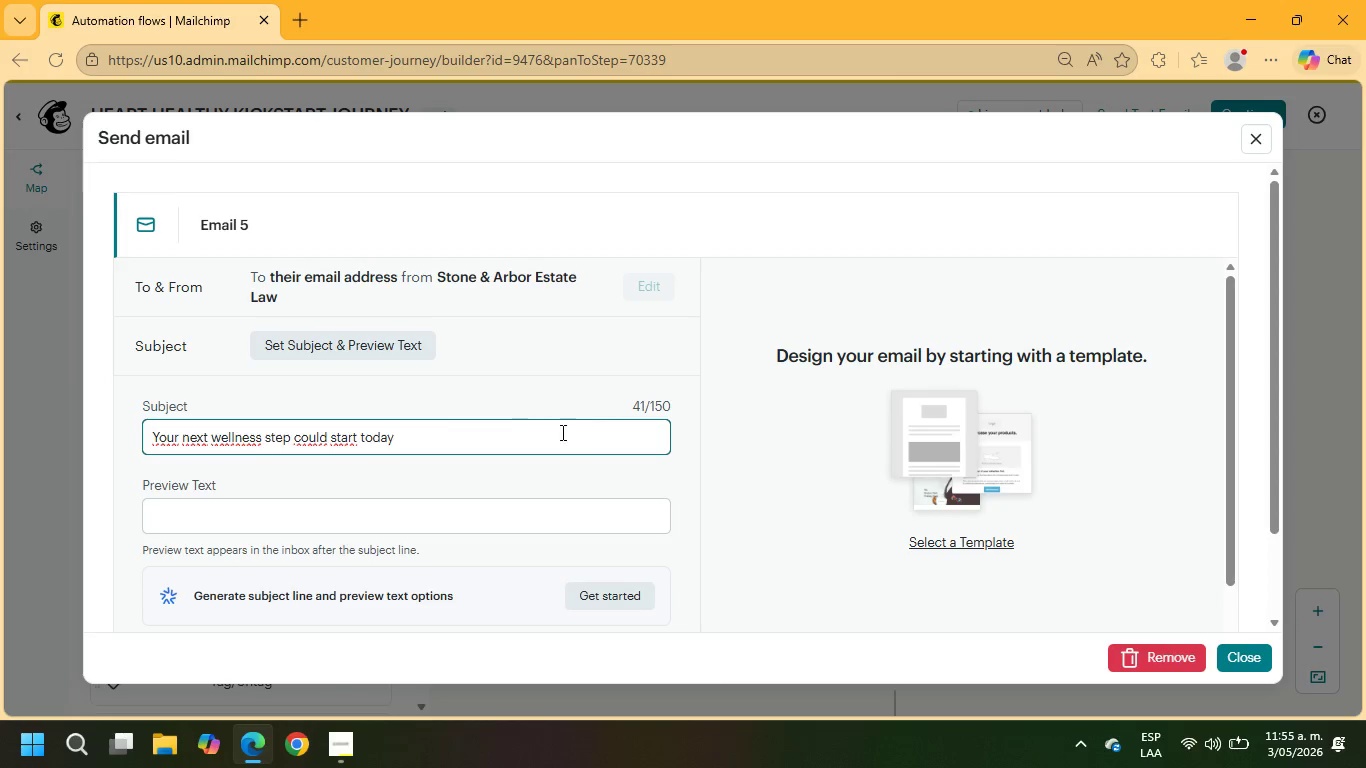 
scroll: coordinate [537, 440], scroll_direction: down, amount: 1.0
 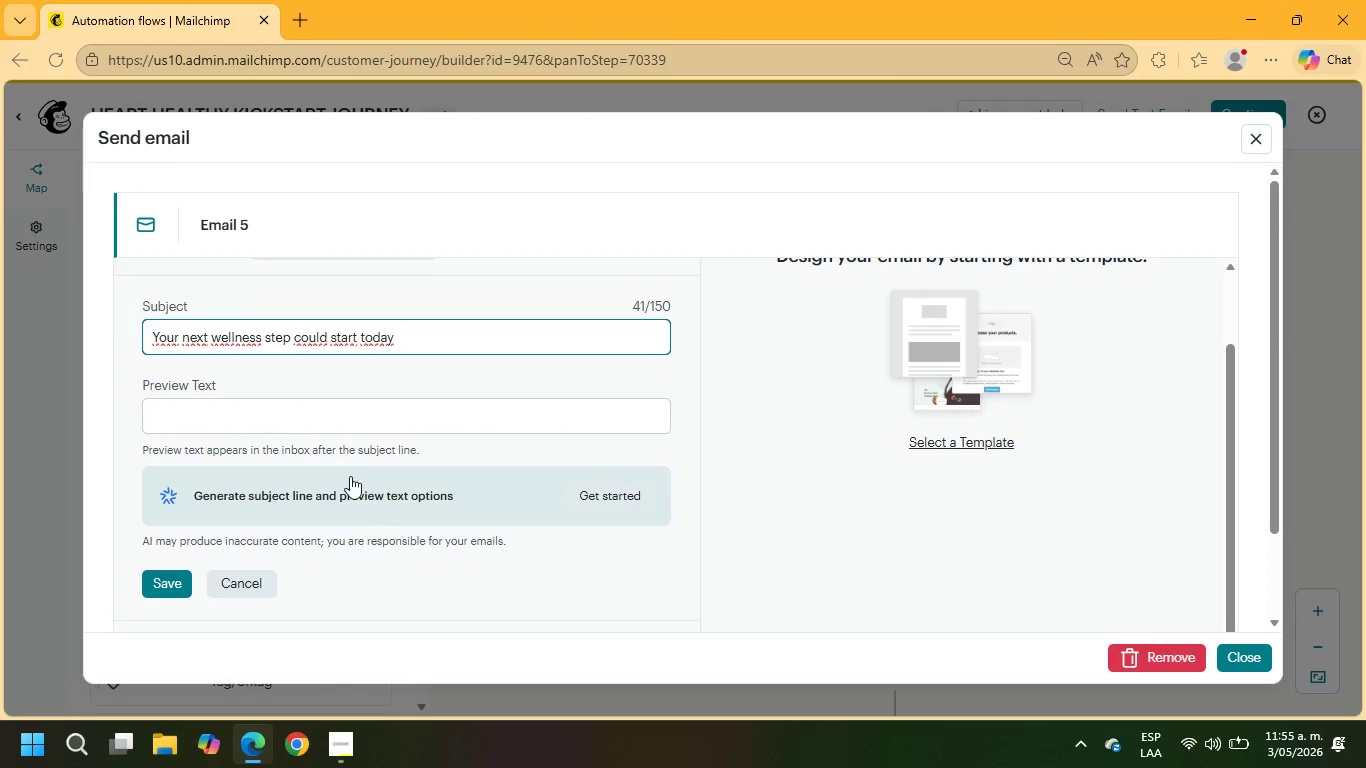 
left_click([341, 418])
 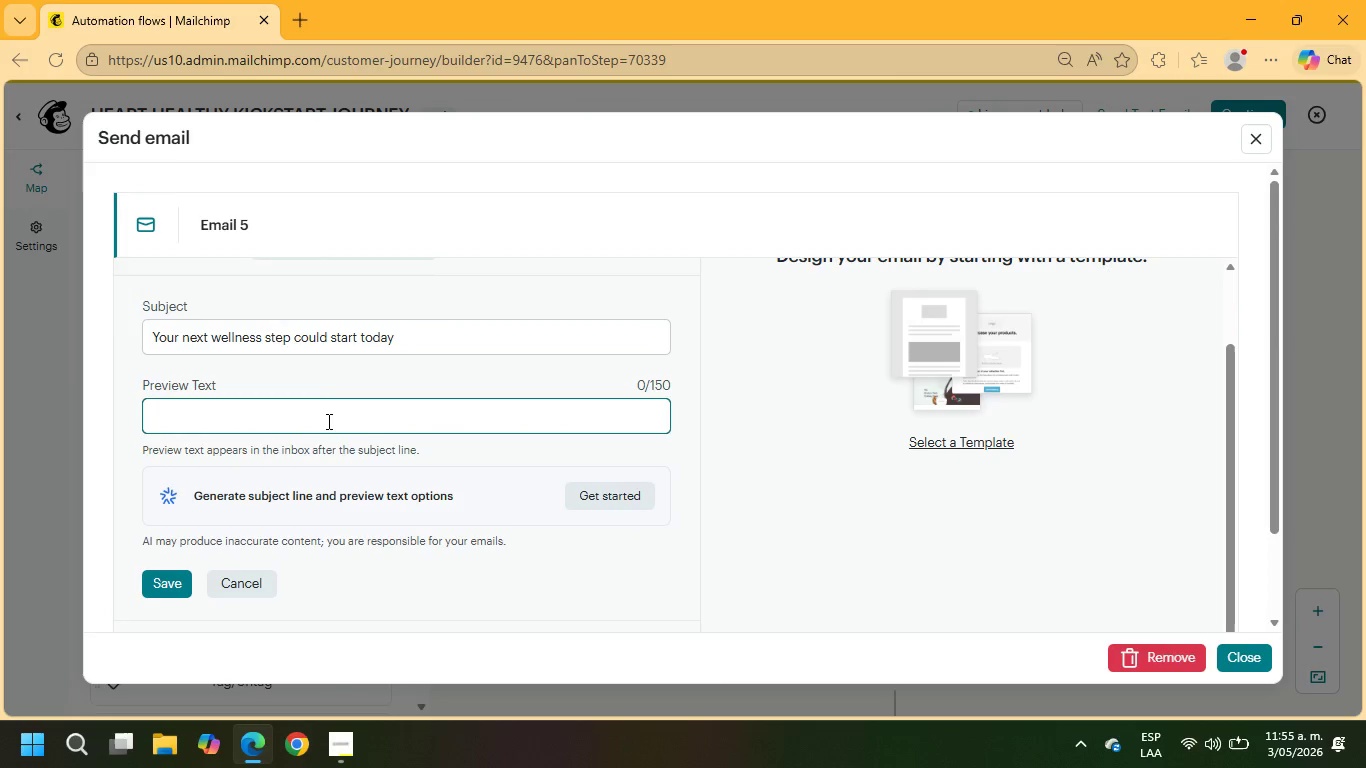 
type(Schedule your consultation and begin your personalied)
key(Backspace)
key(Backspace)
type(zed wellness plan)
 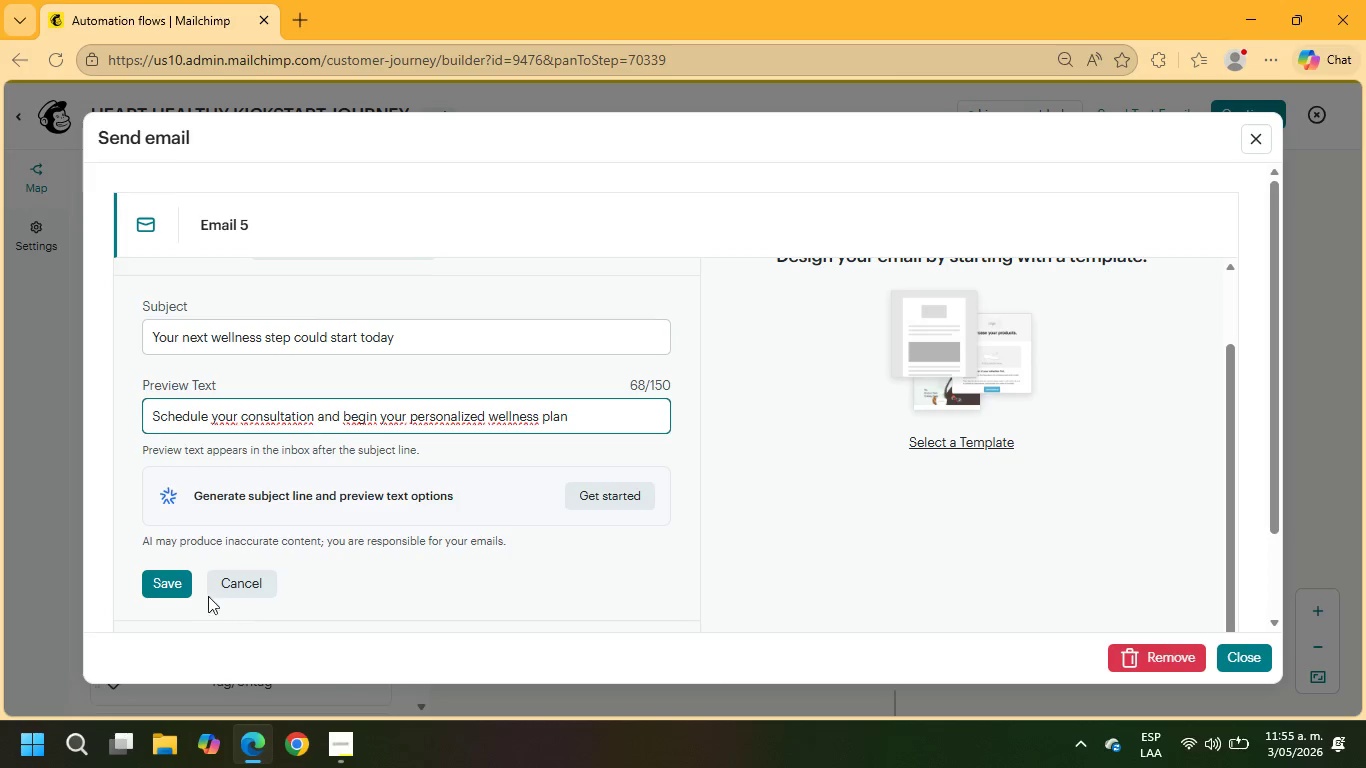 
left_click([170, 578])
 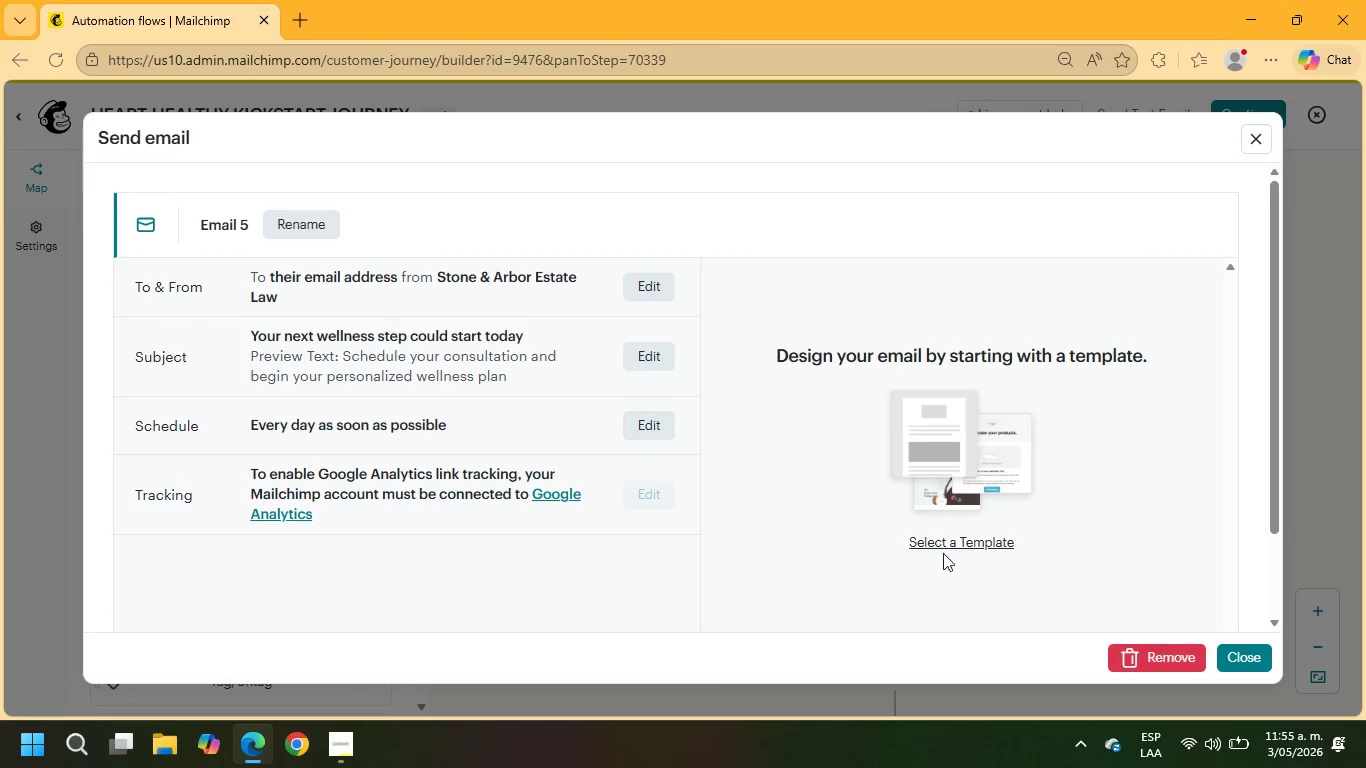 
left_click([982, 545])
 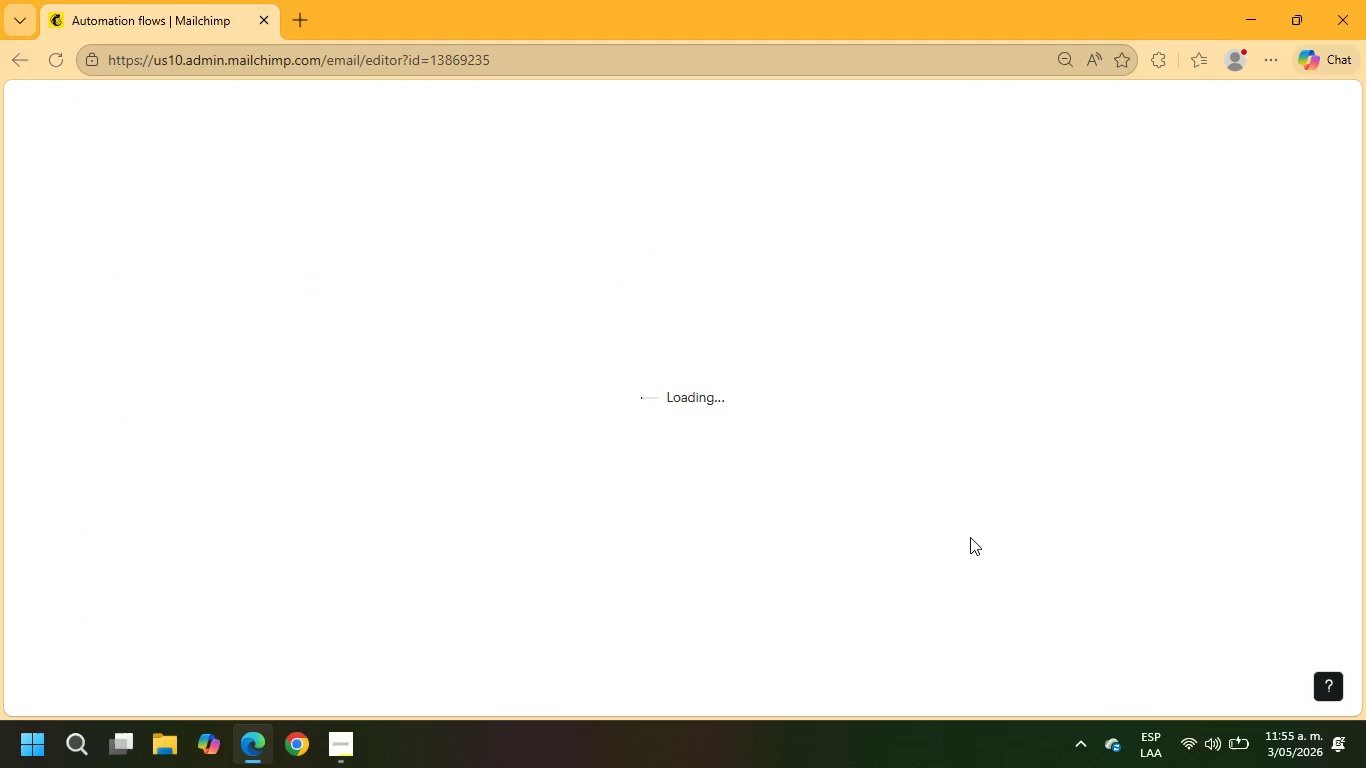 
mouse_move([208, 252])
 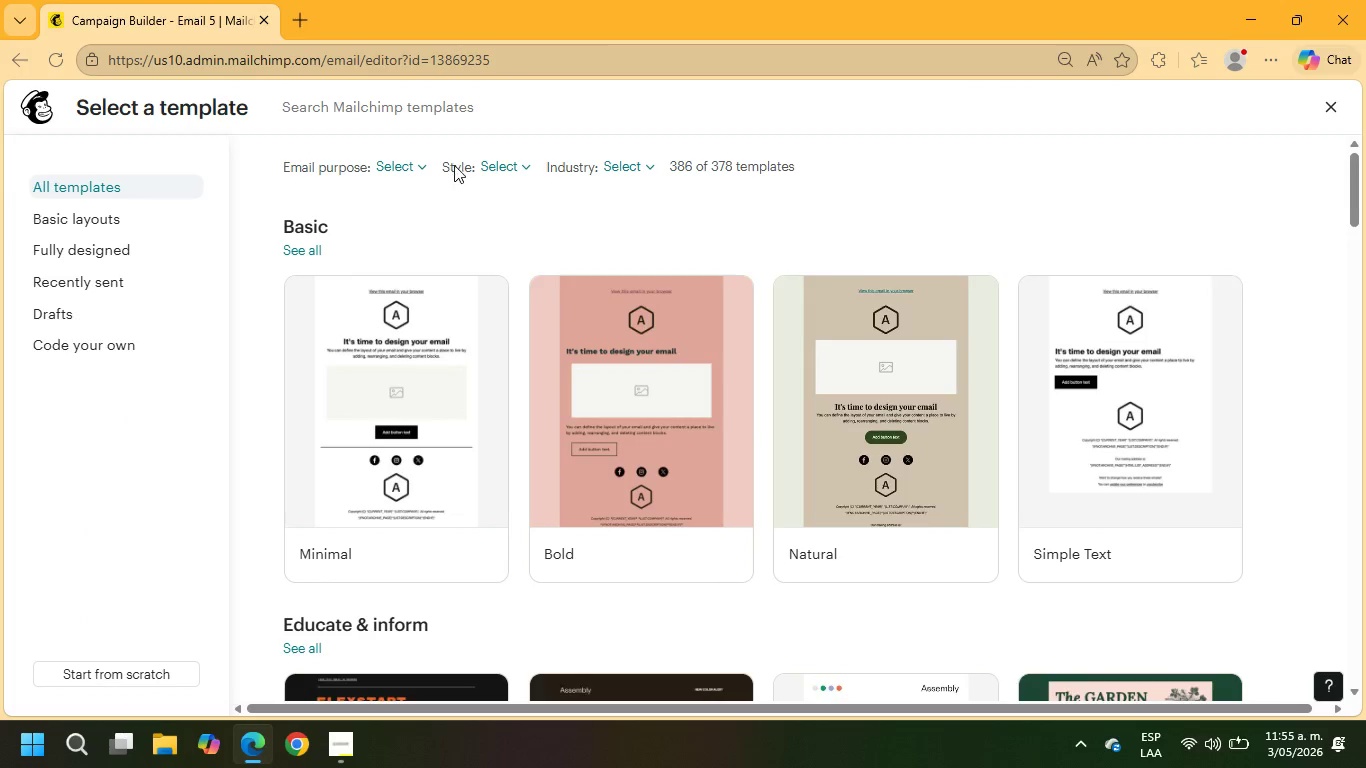 
left_click([467, 159])
 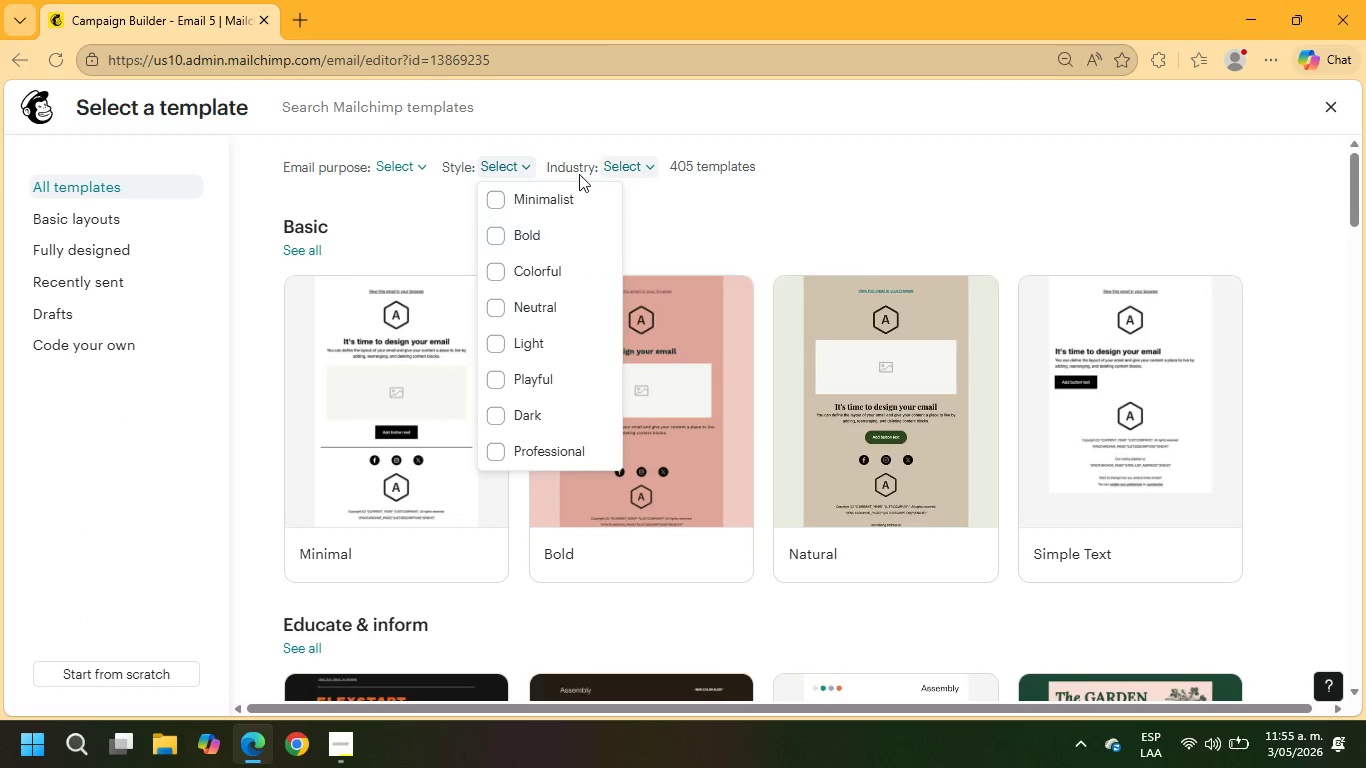 
left_click([614, 165])
 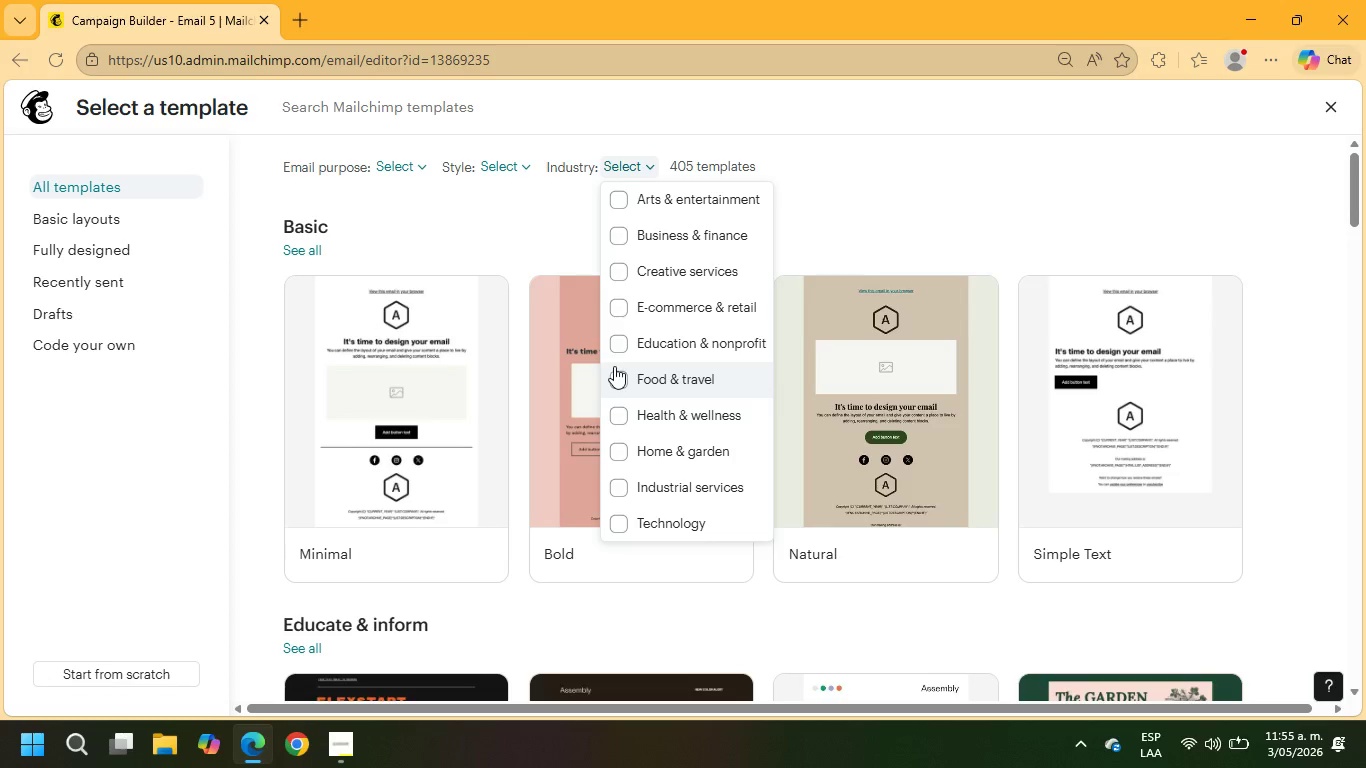 
left_click([407, 405])
 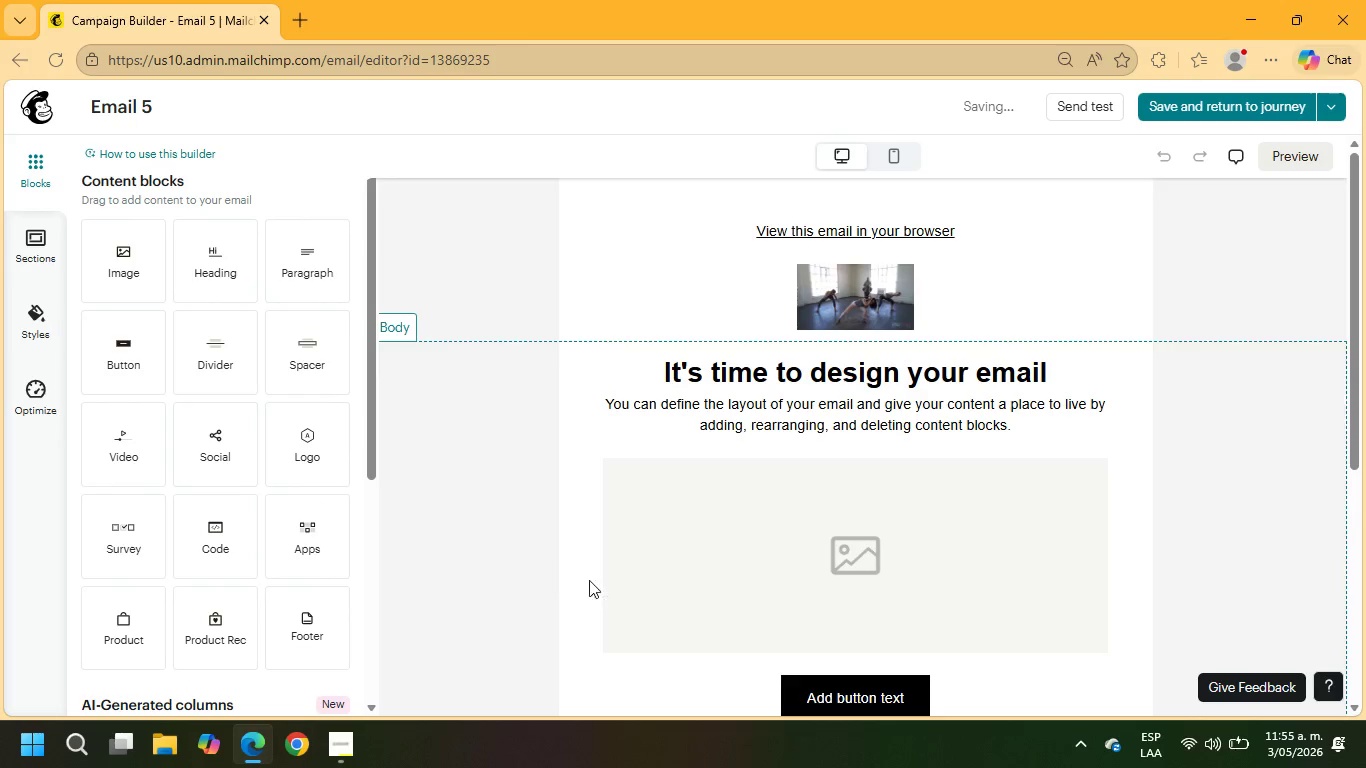 
wait(5.84)
 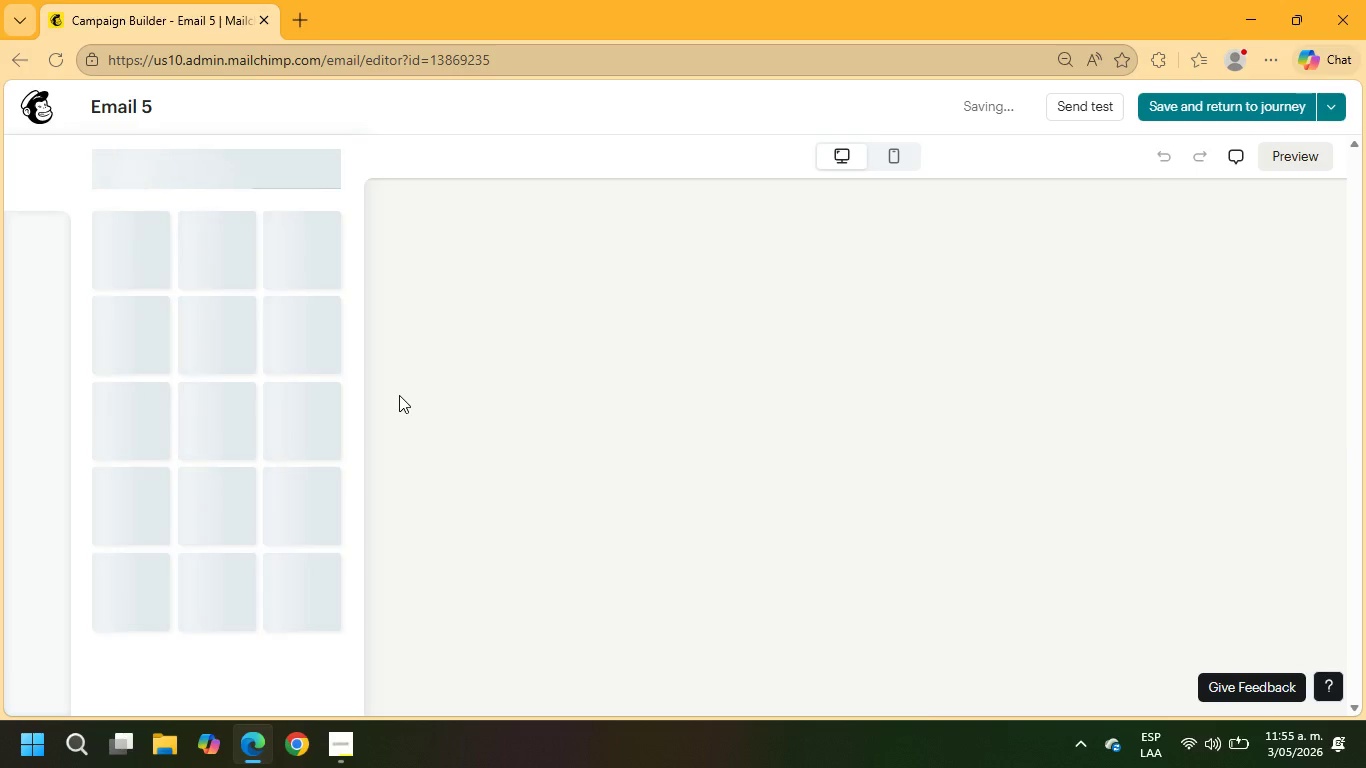 
left_click([899, 303])
 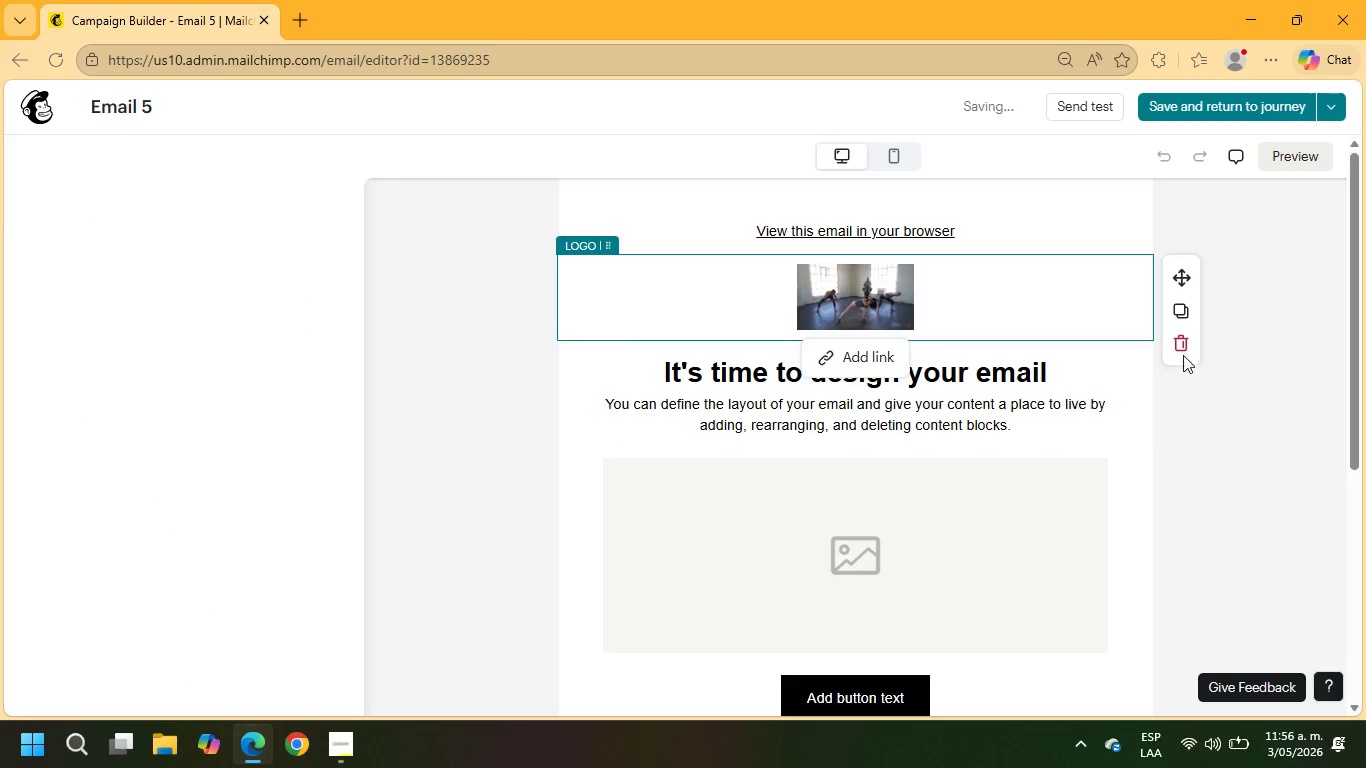 
left_click([1184, 345])
 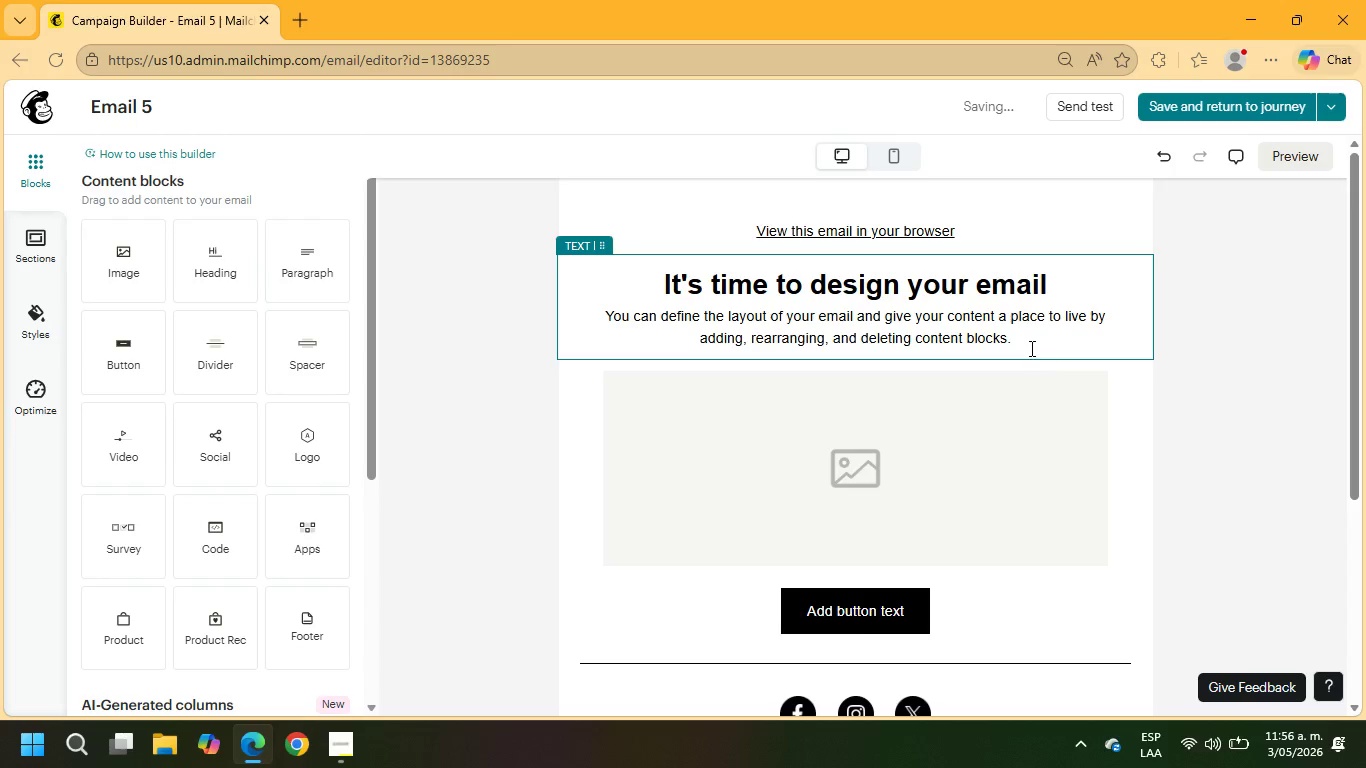 
left_click_drag(start_coordinate=[1019, 343], to_coordinate=[655, 279])
 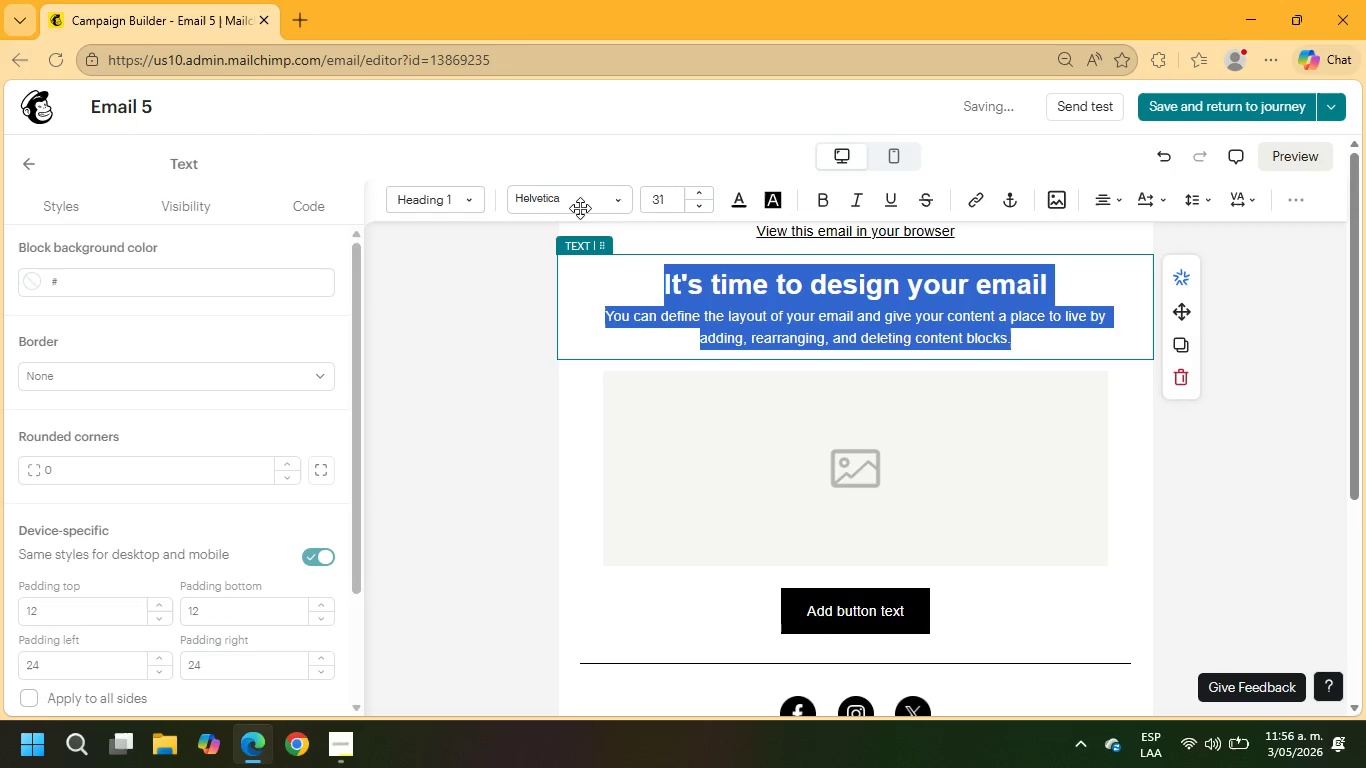 
left_click([578, 200])
 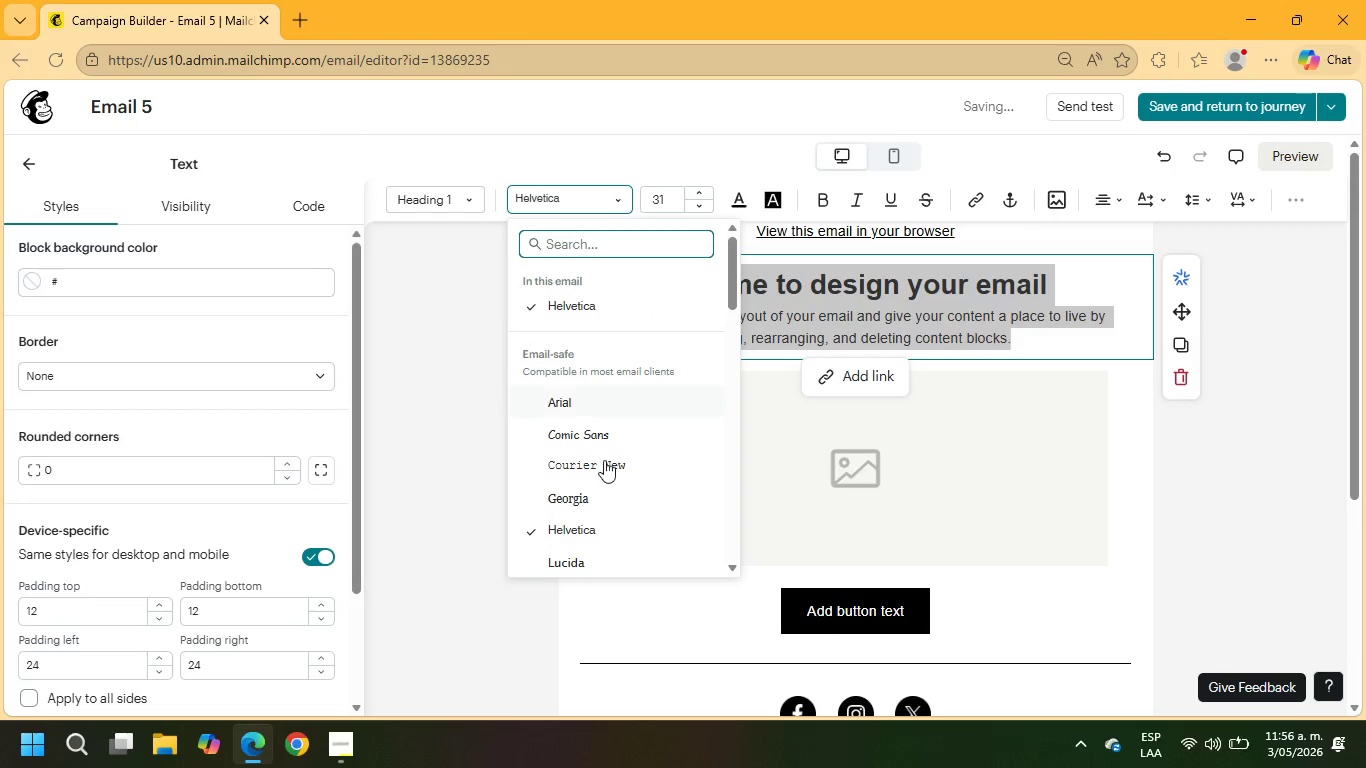 
scroll: coordinate [613, 429], scroll_direction: down, amount: 11.0
 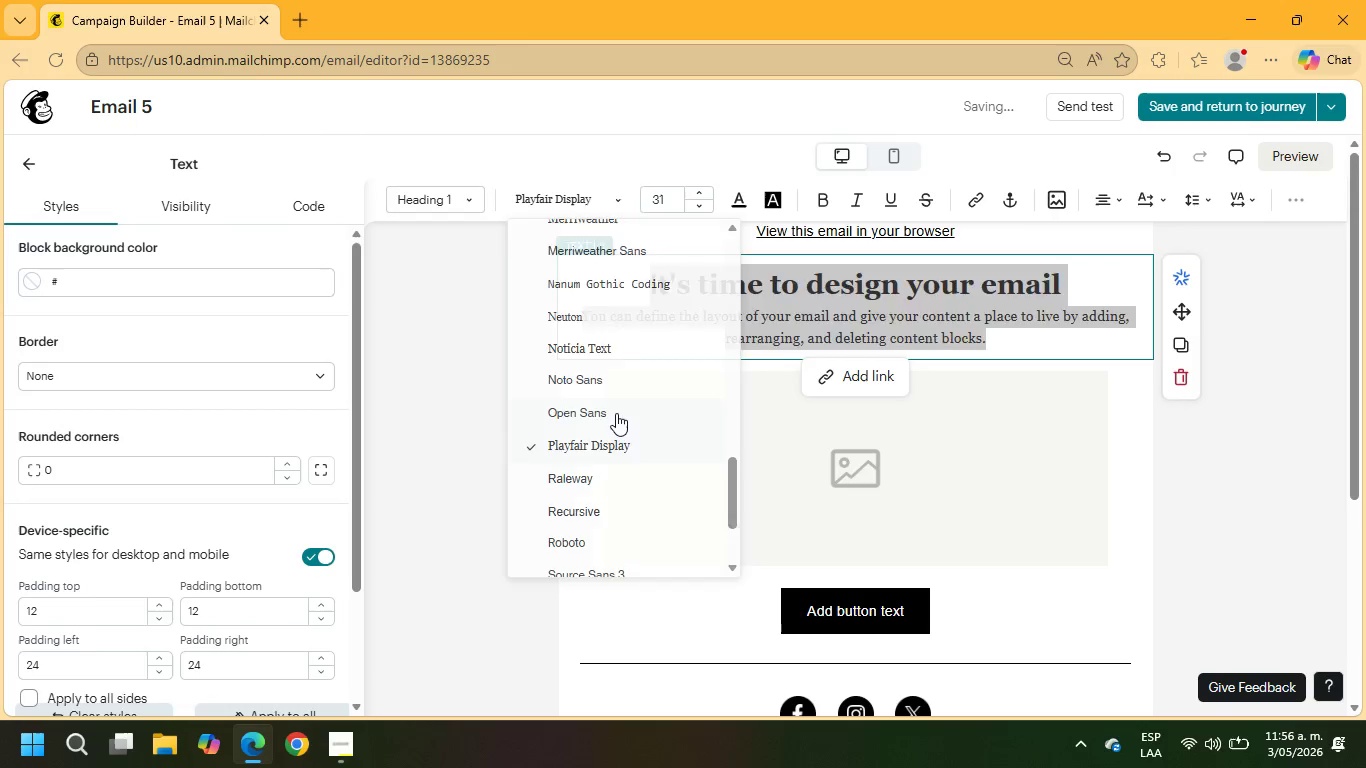 
scroll: coordinate [771, 441], scroll_direction: up, amount: 2.0
 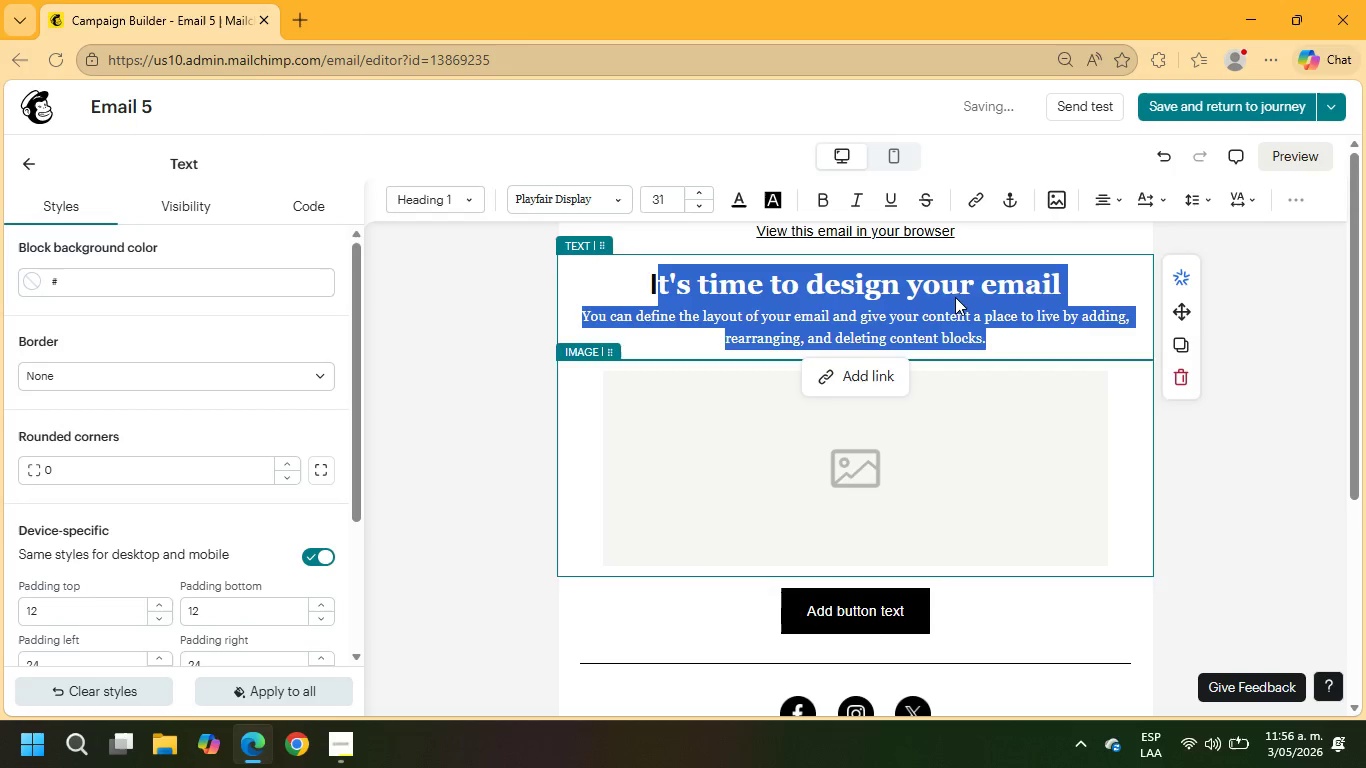 
left_click([1005, 288])
 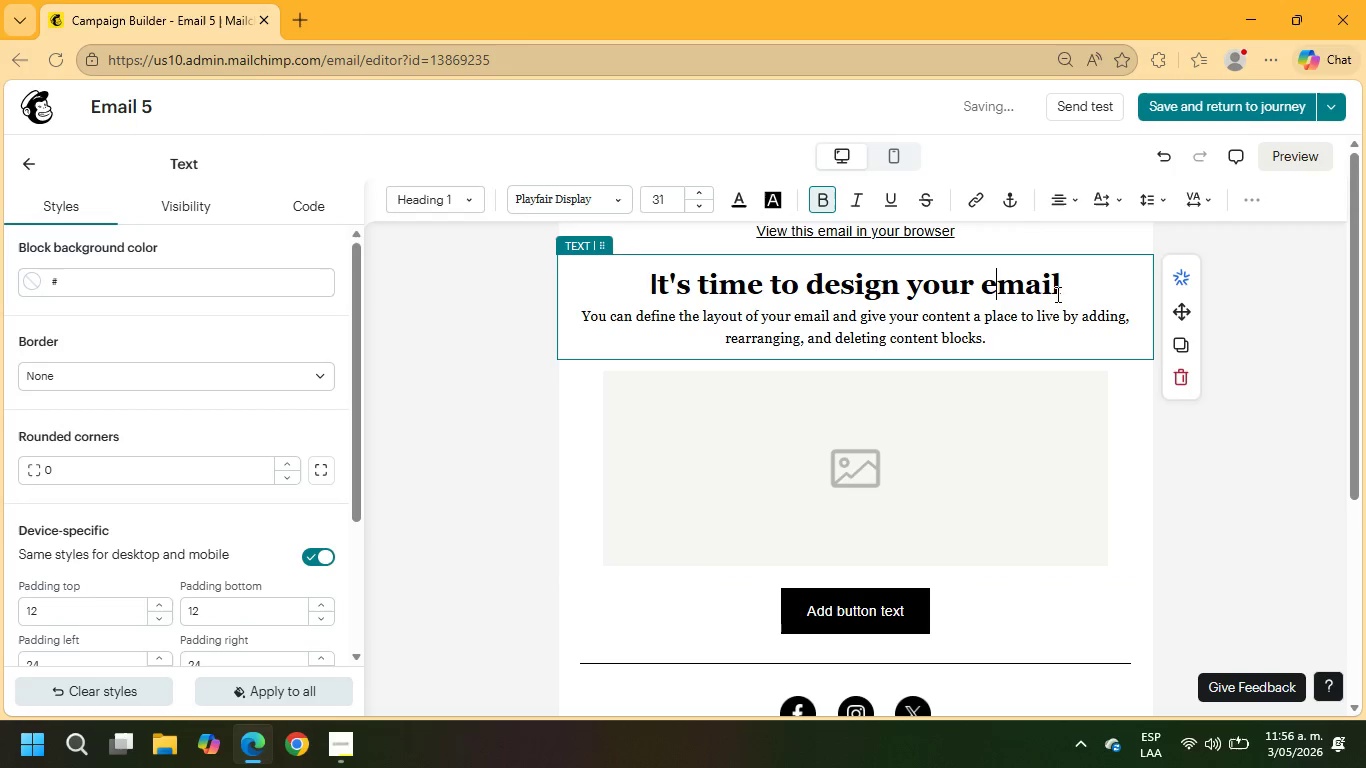 
left_click_drag(start_coordinate=[1067, 283], to_coordinate=[642, 285])
 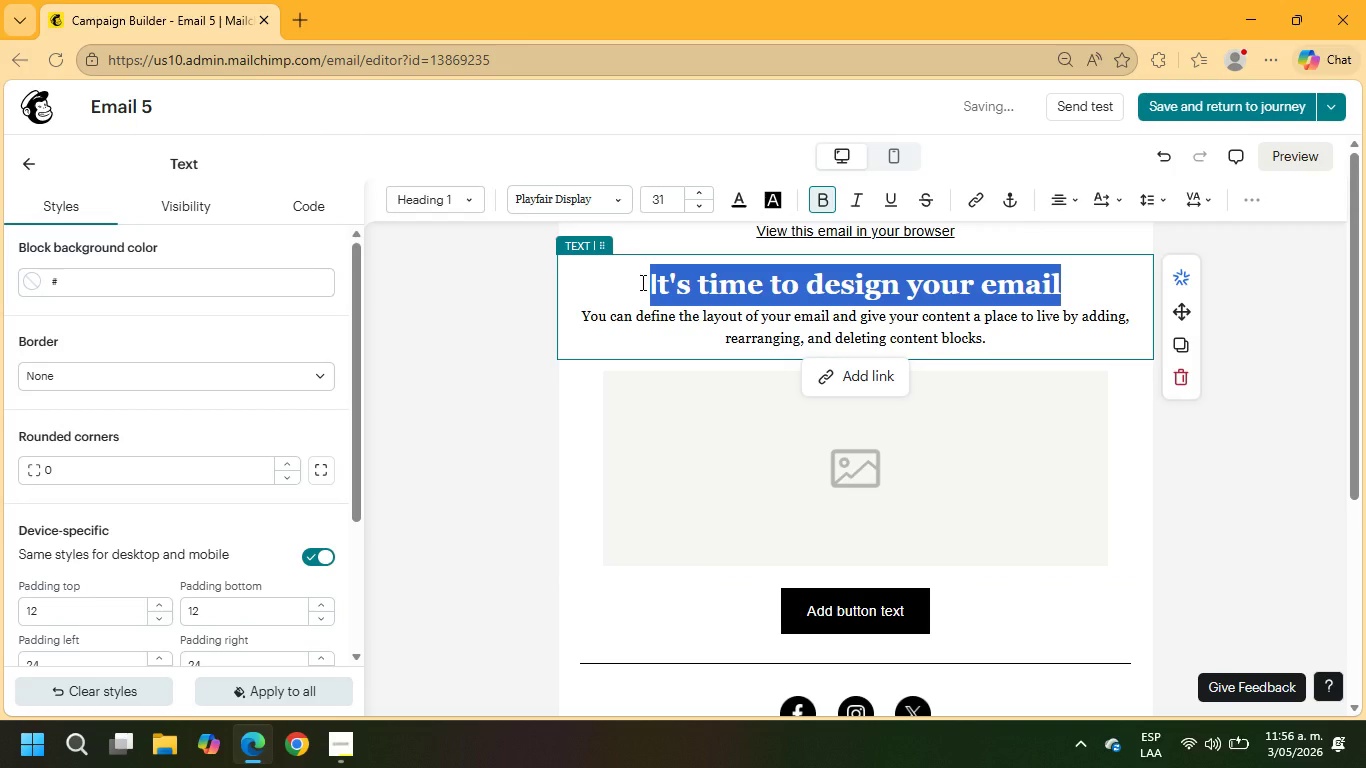 
type(Ho)
 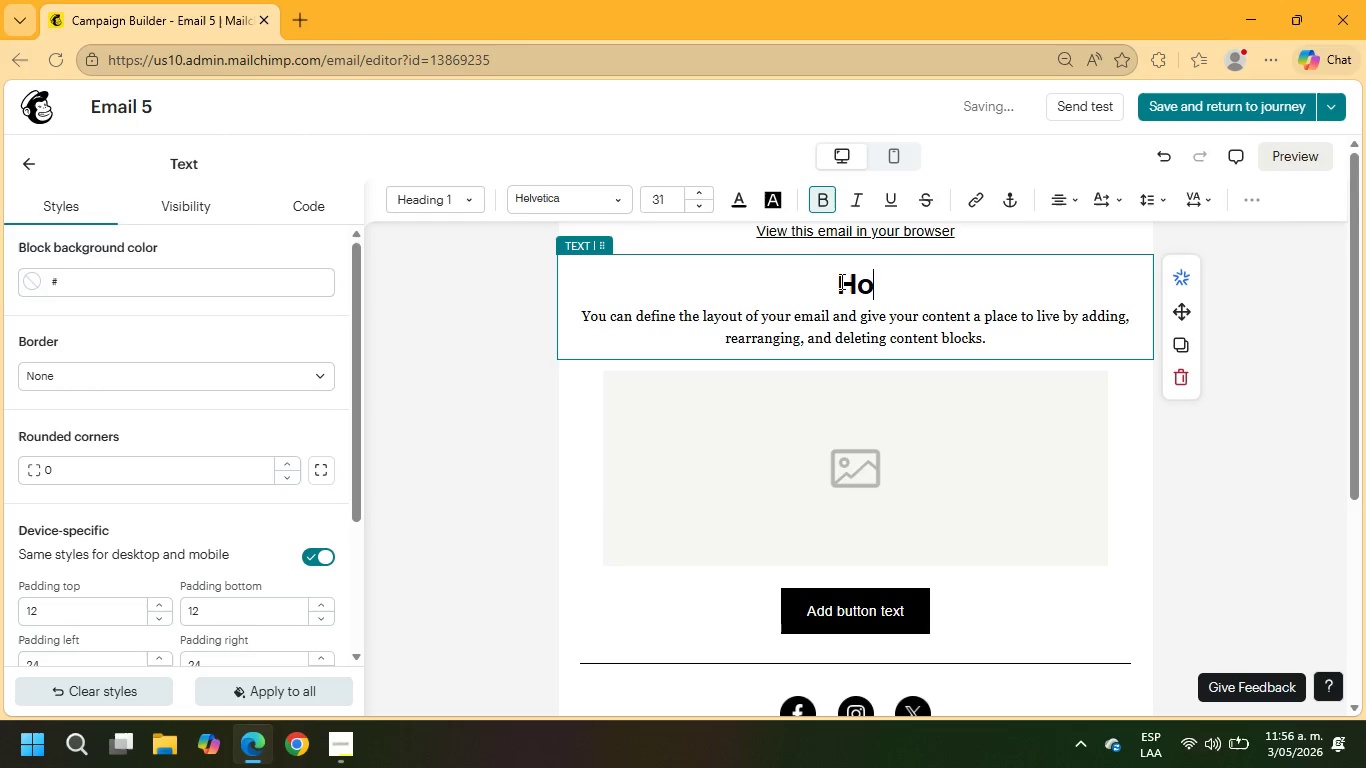 
left_click_drag(start_coordinate=[825, 275], to_coordinate=[1004, 332])
 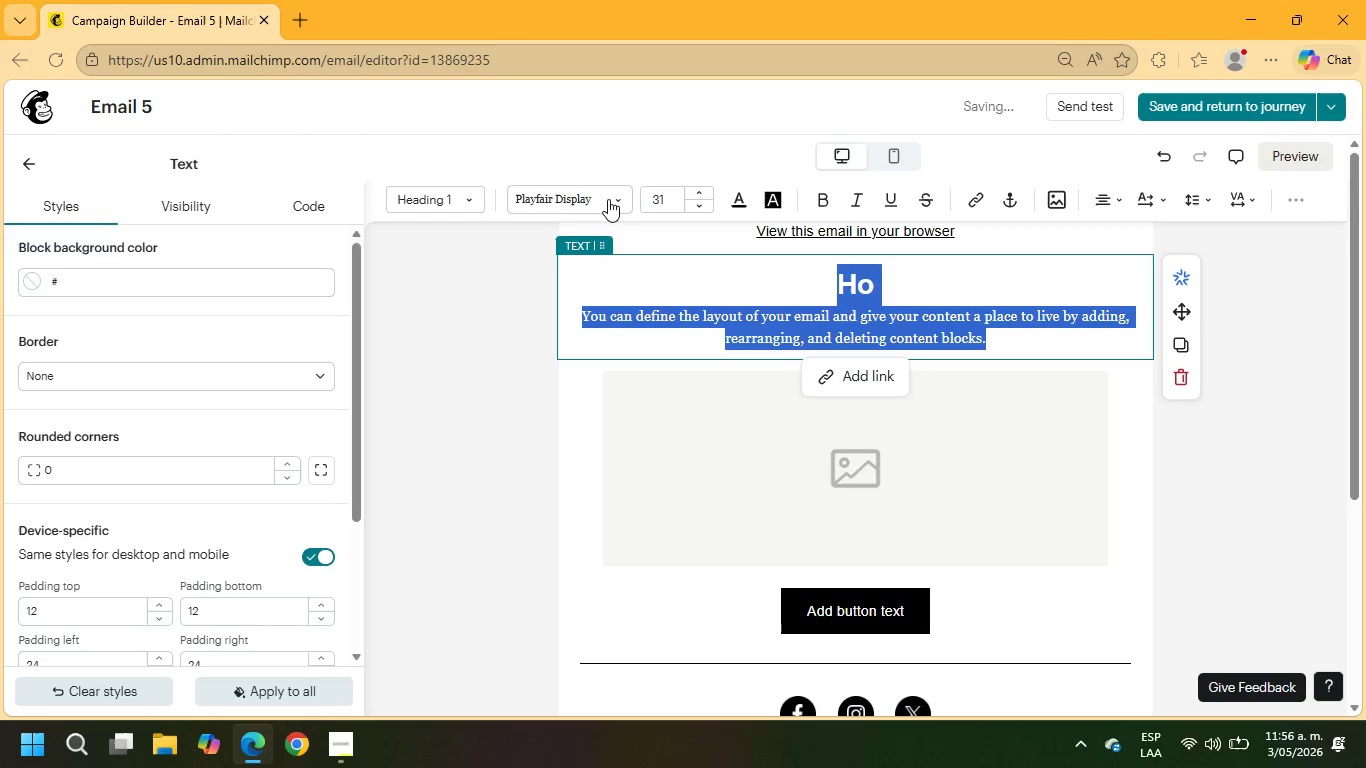 
left_click([606, 199])
 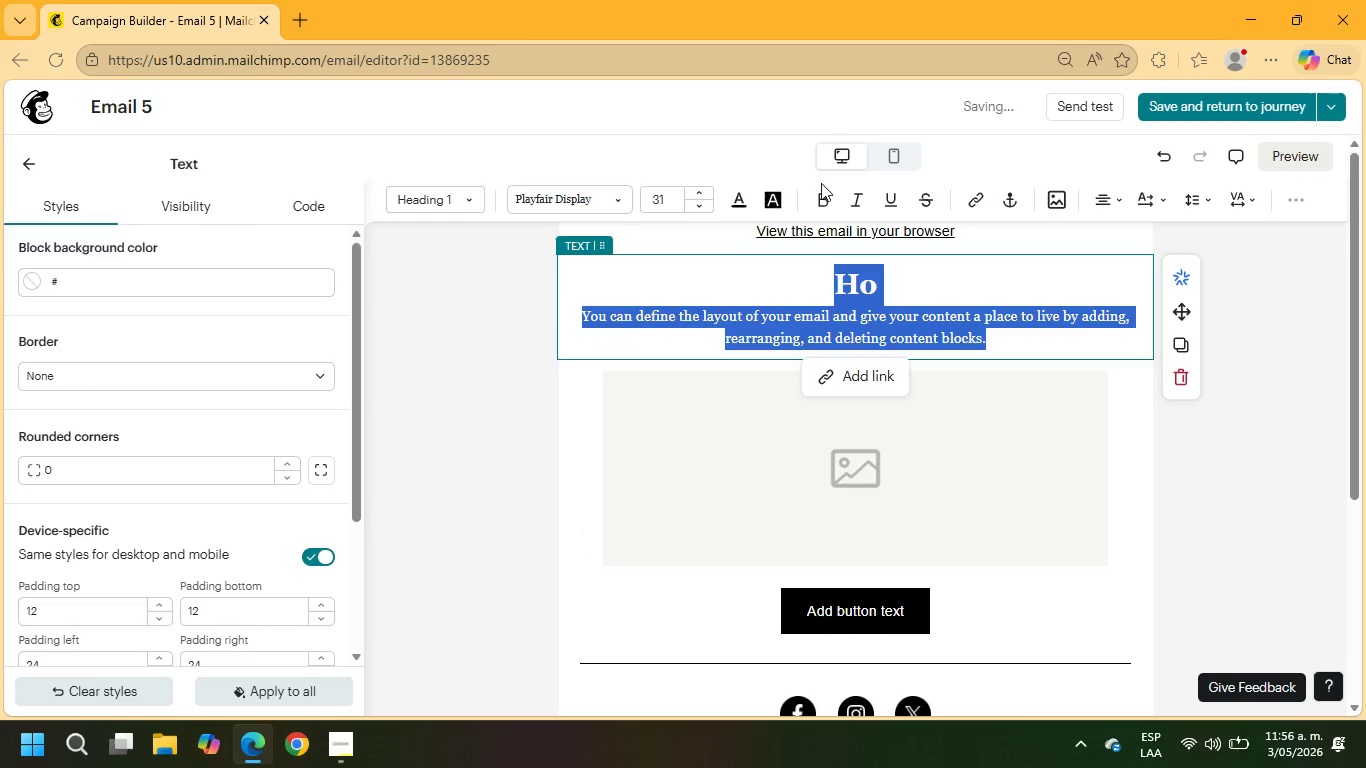 
left_click([700, 190])
 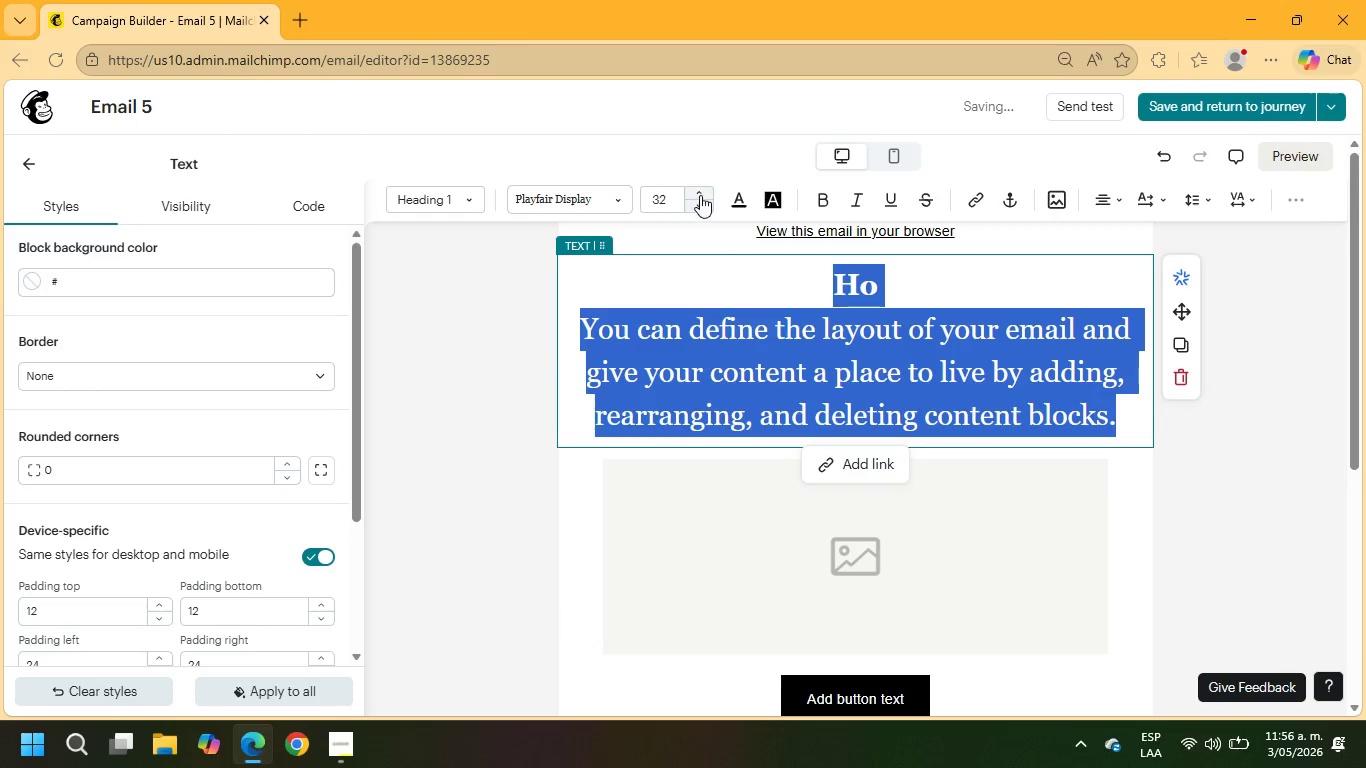 
left_click([700, 204])
 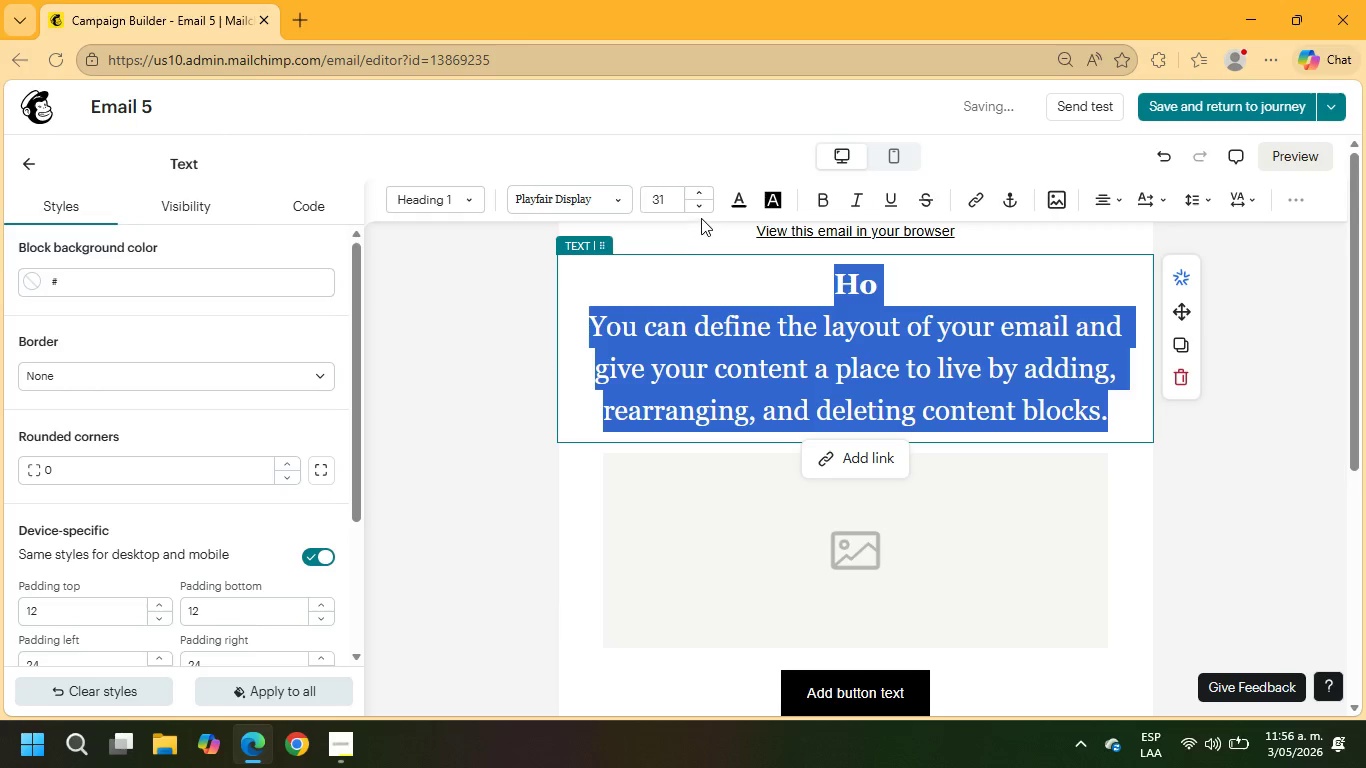 
left_click([694, 206])
 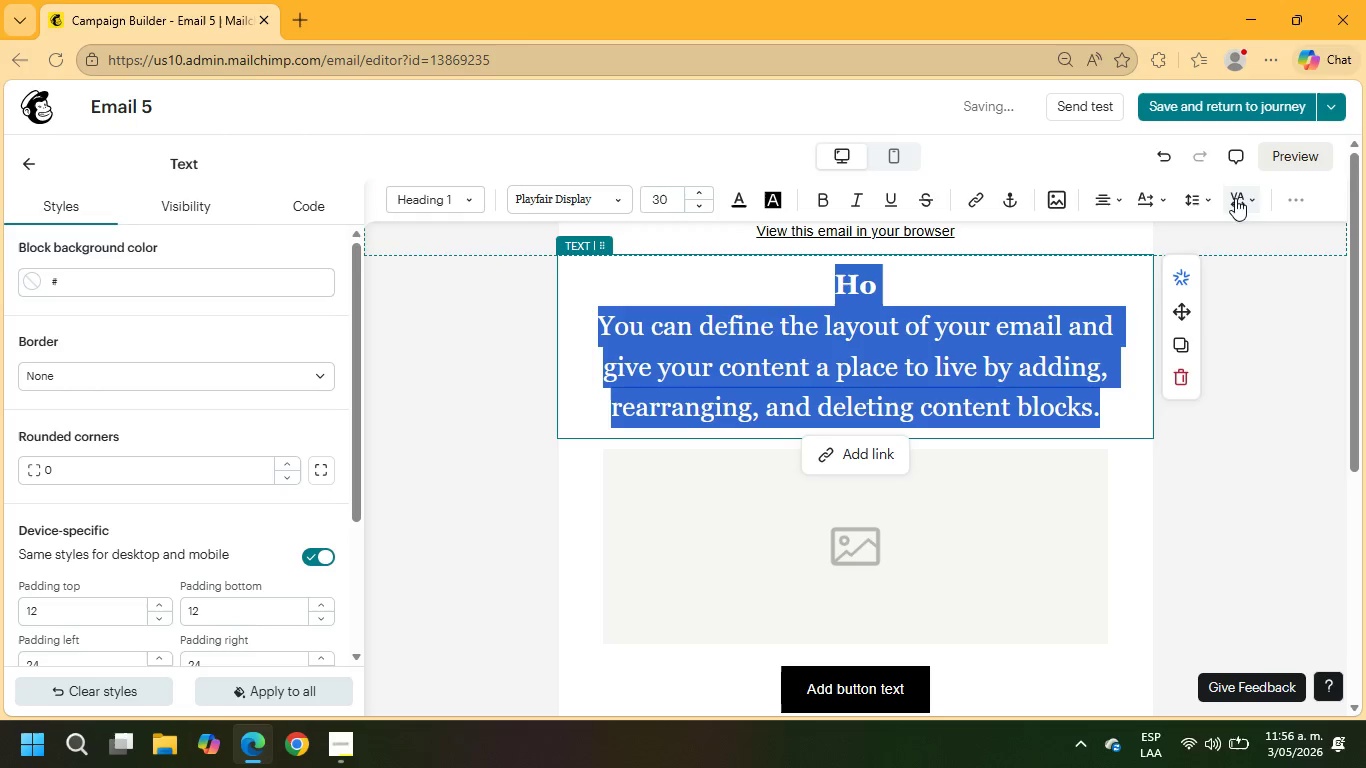 
left_click([1168, 161])
 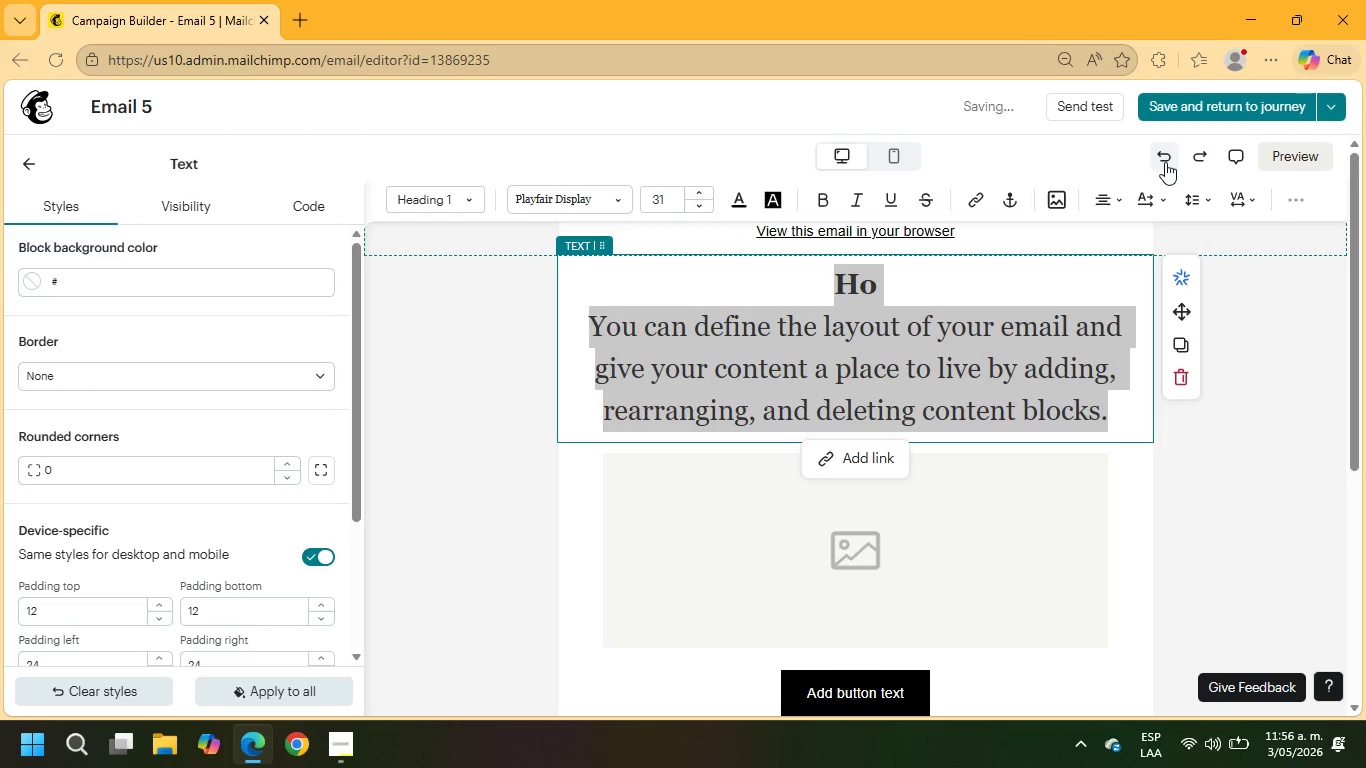 
left_click([1165, 162])
 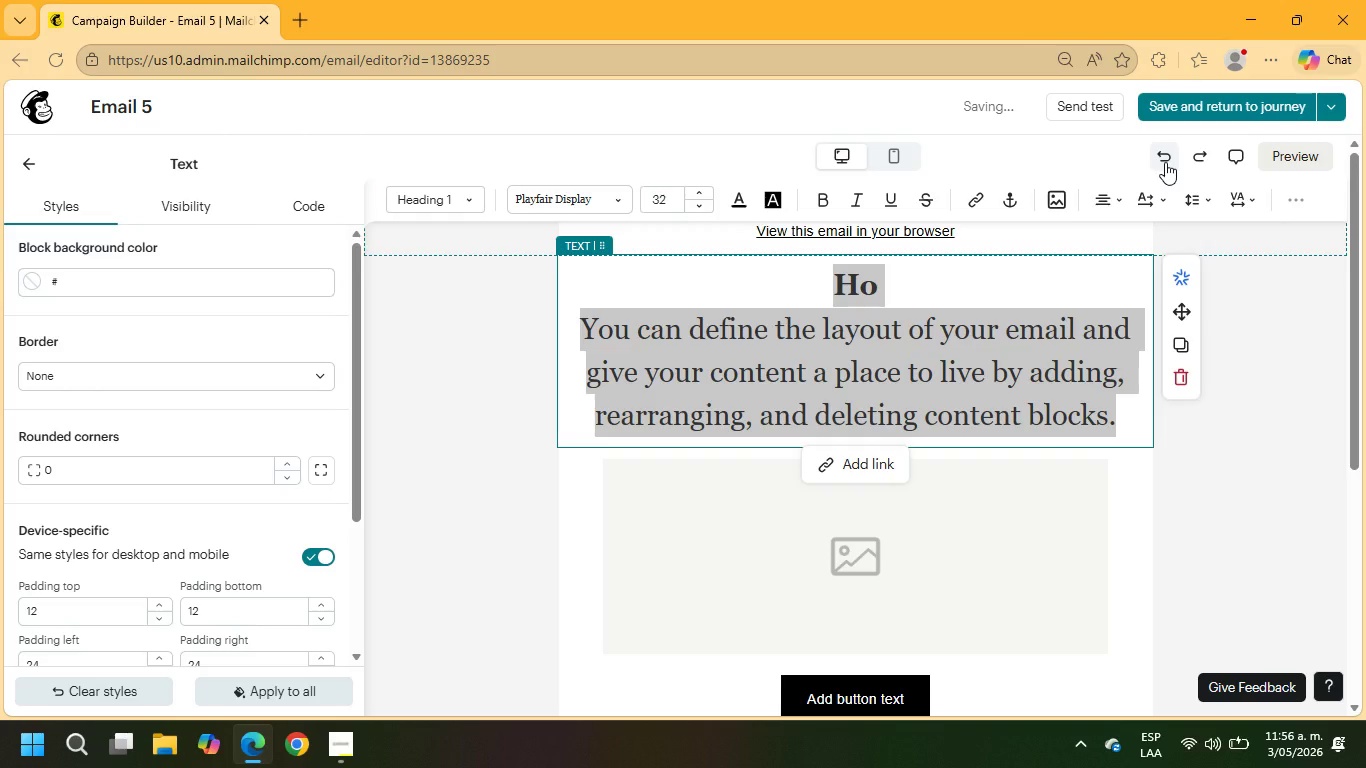 
left_click([1165, 162])
 